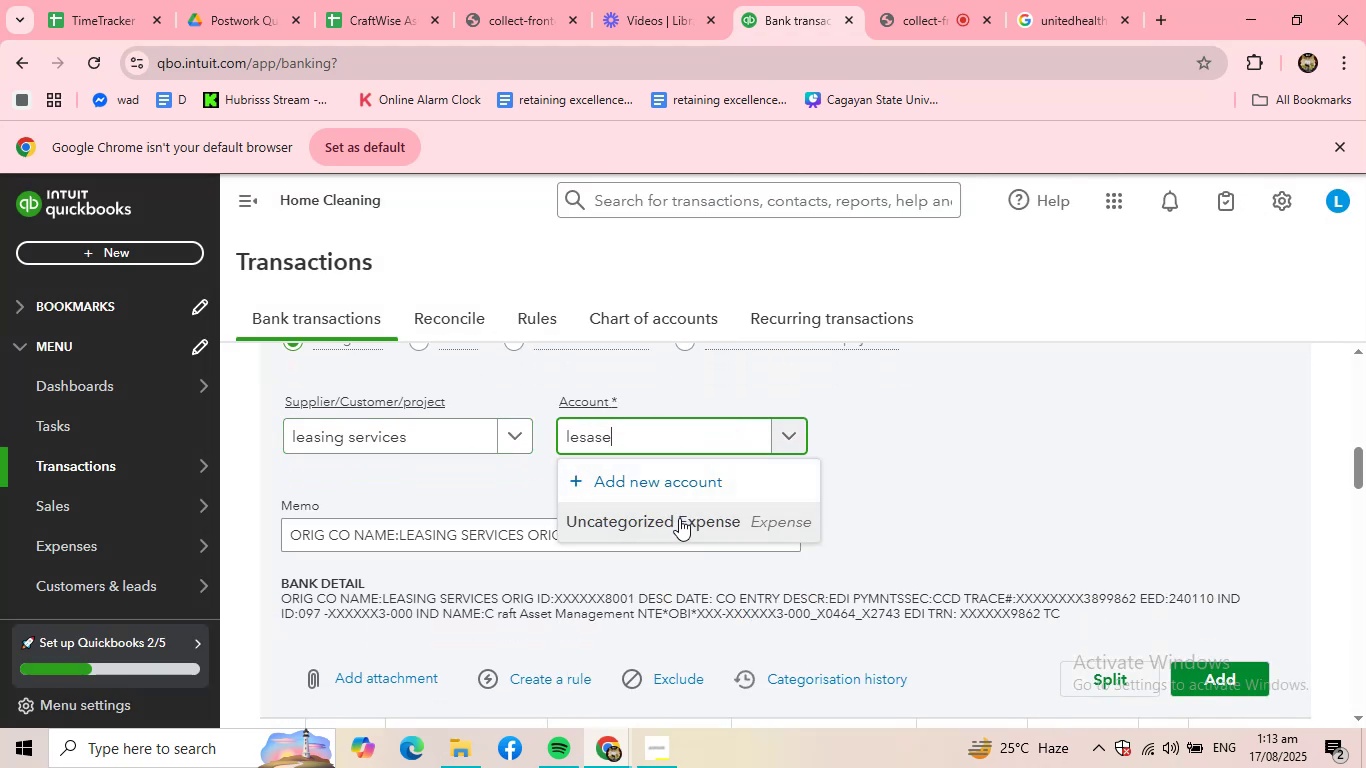 
left_click([679, 518])
 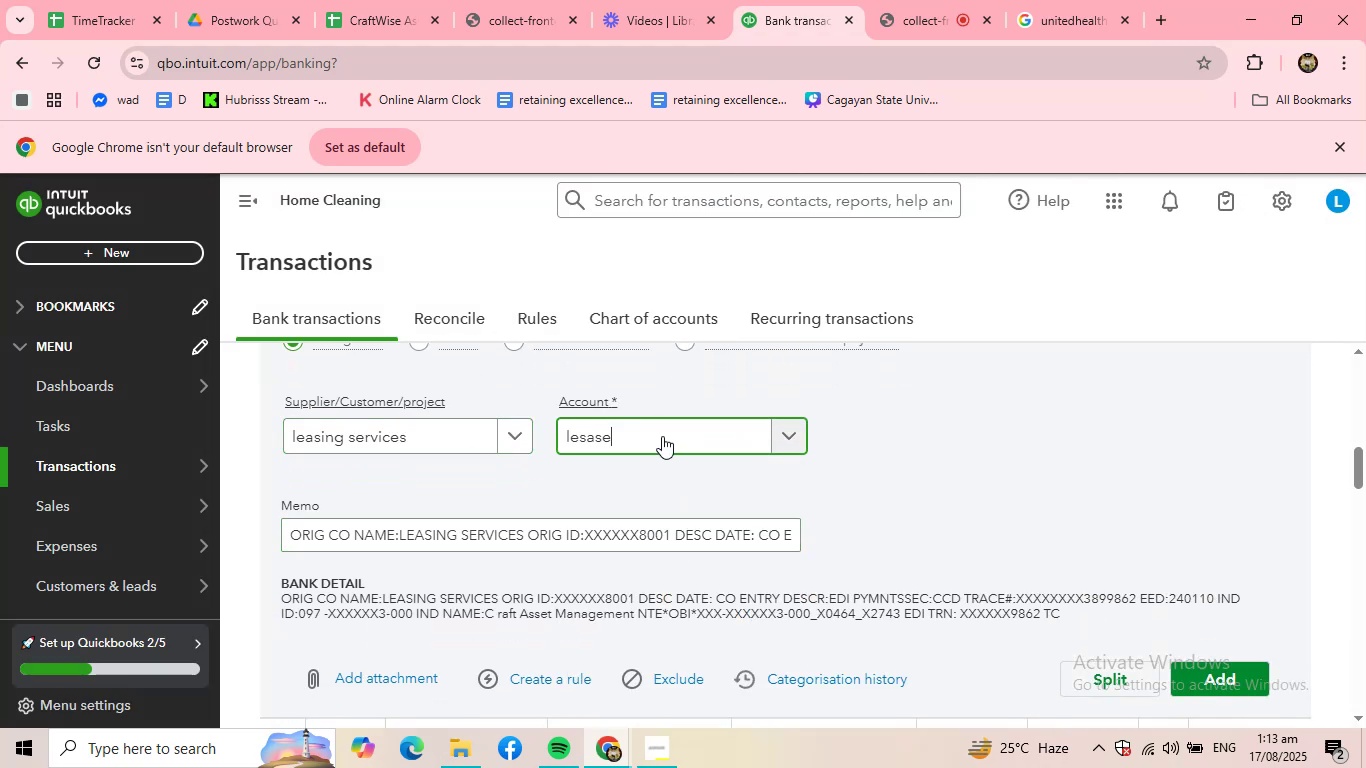 
left_click([662, 436])
 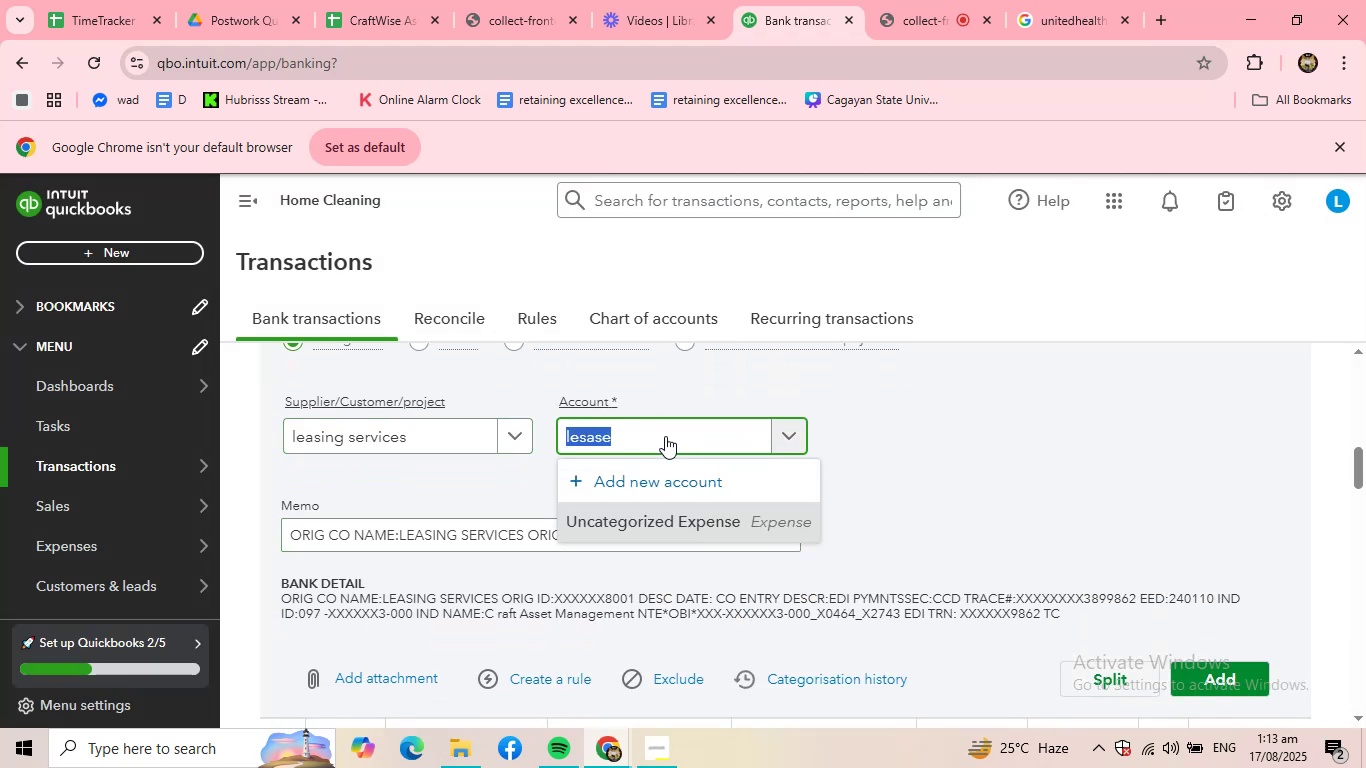 
key(Backspace)
type(lease)
 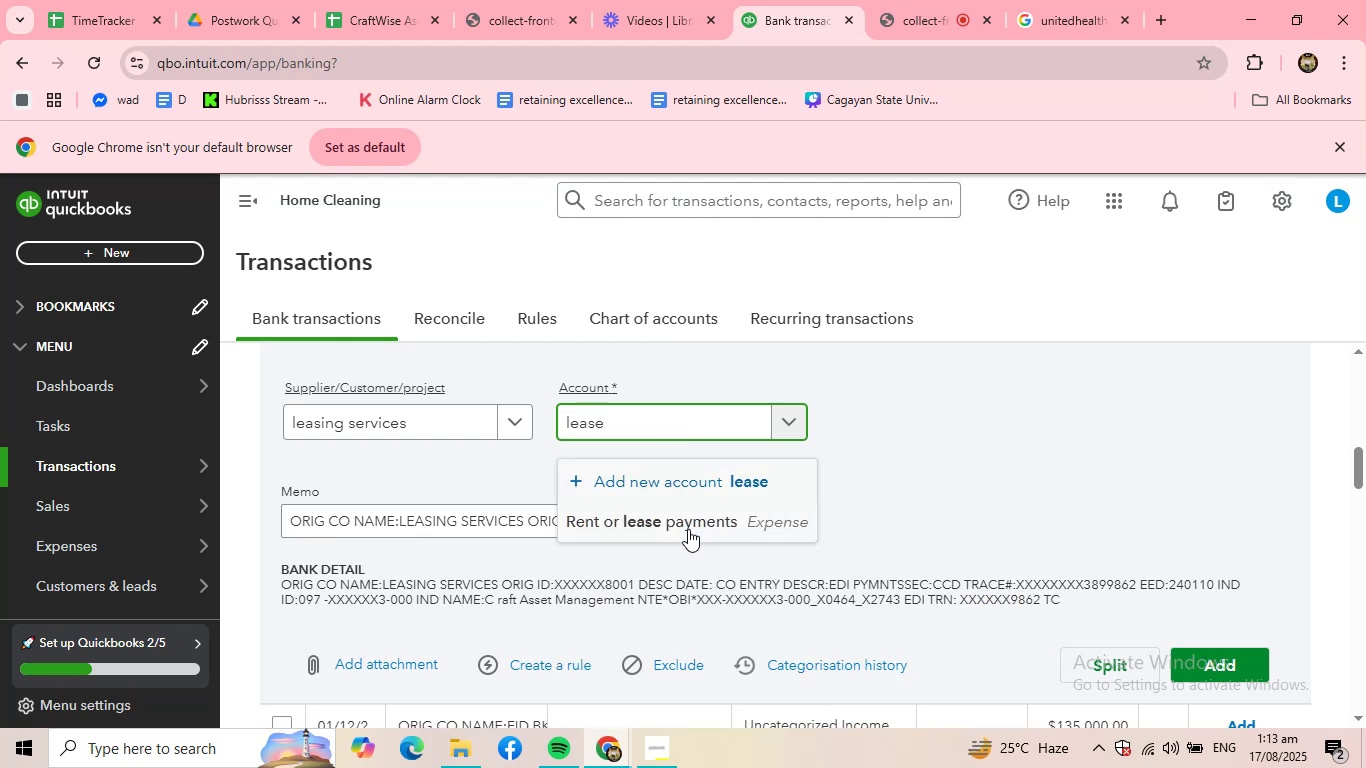 
left_click([688, 529])
 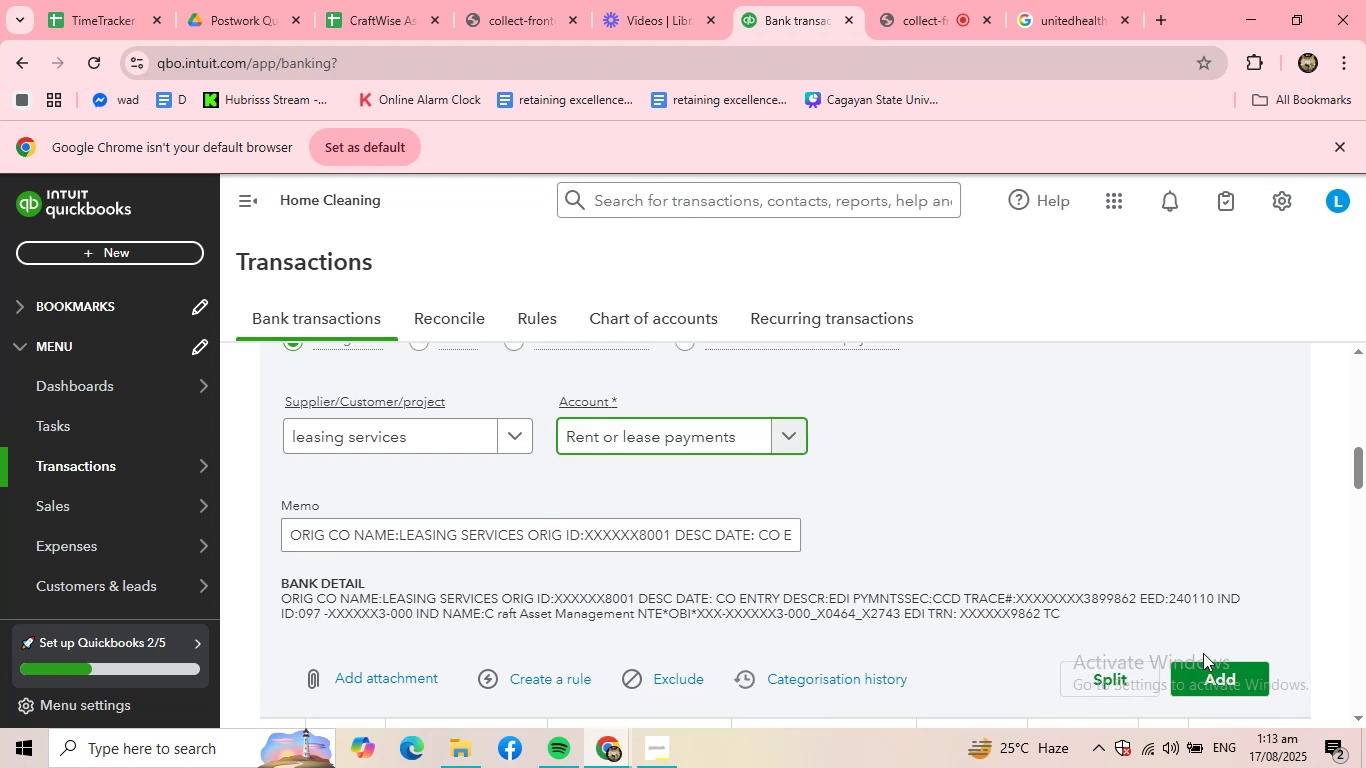 
left_click([1216, 664])
 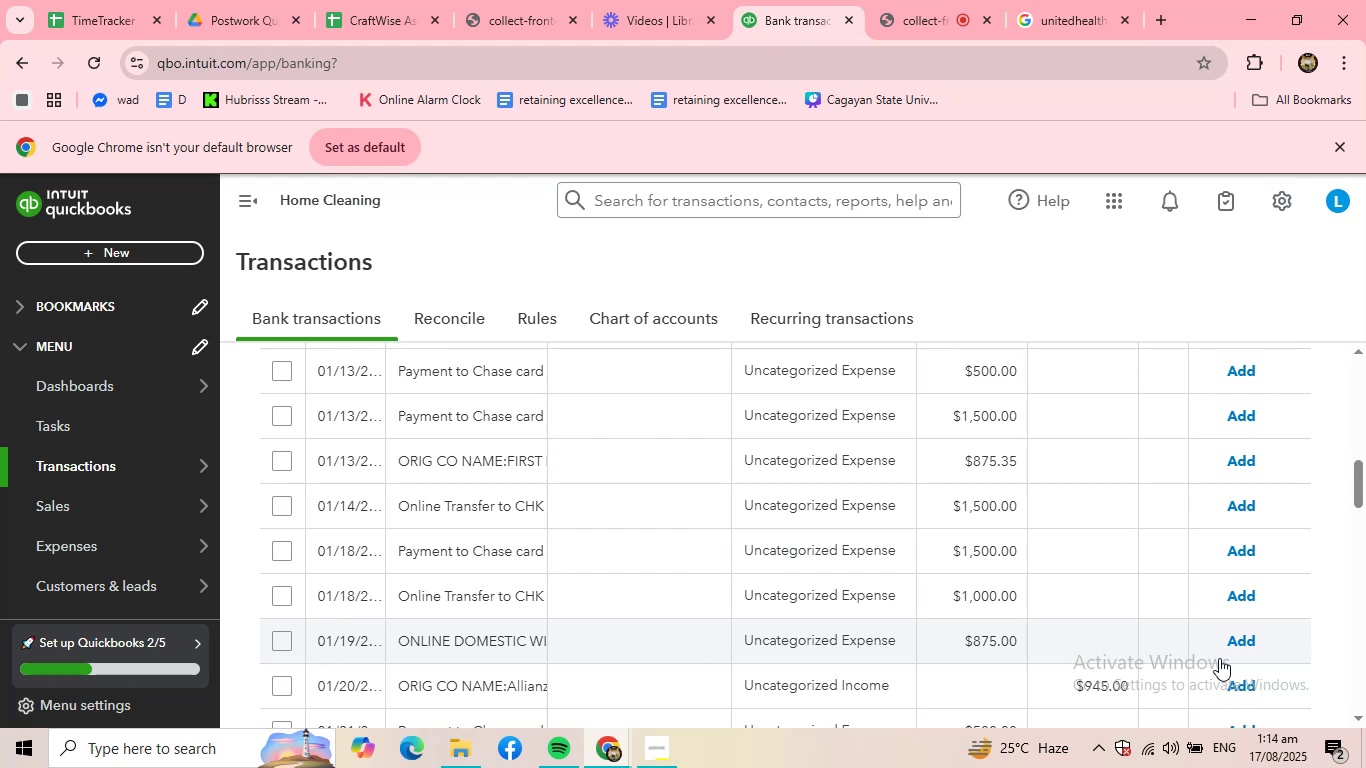 
wait(33.27)
 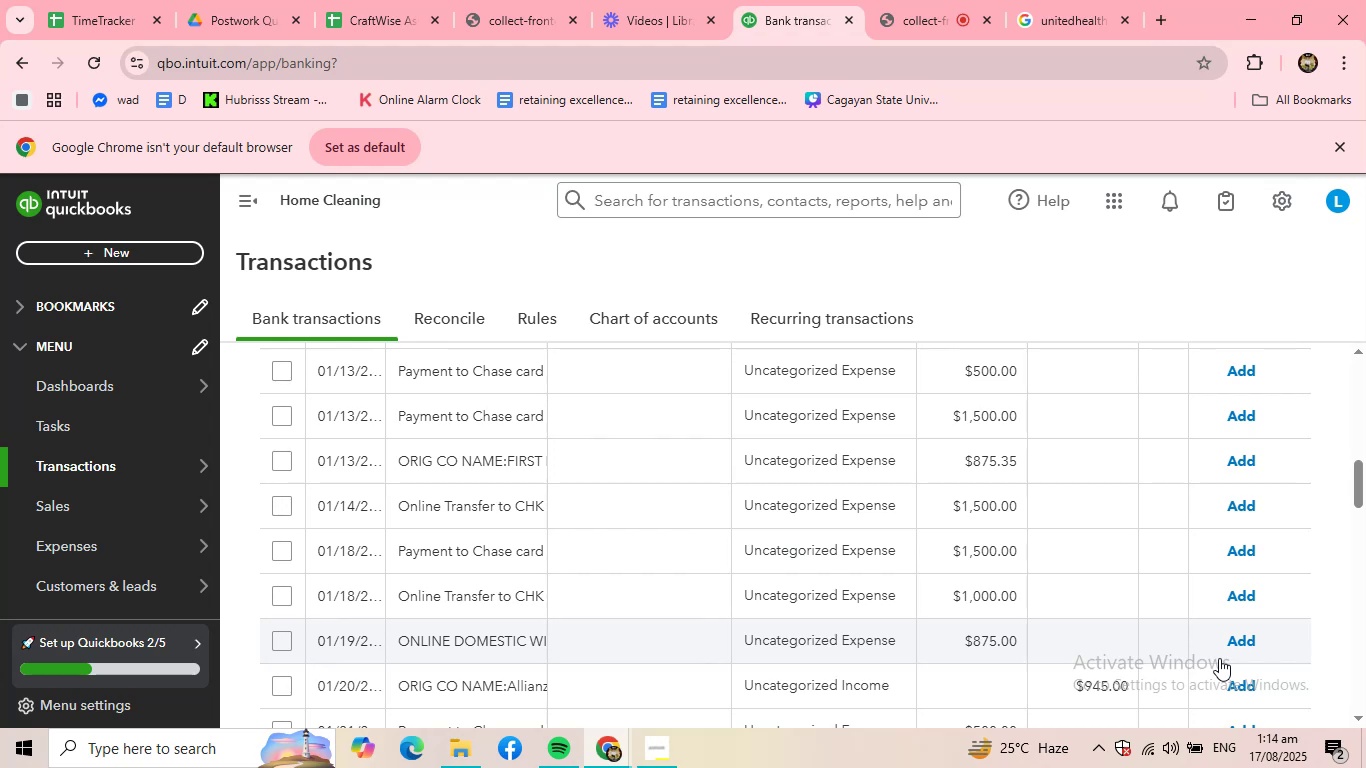 
scroll: coordinate [522, 453], scroll_direction: up, amount: 5.0
 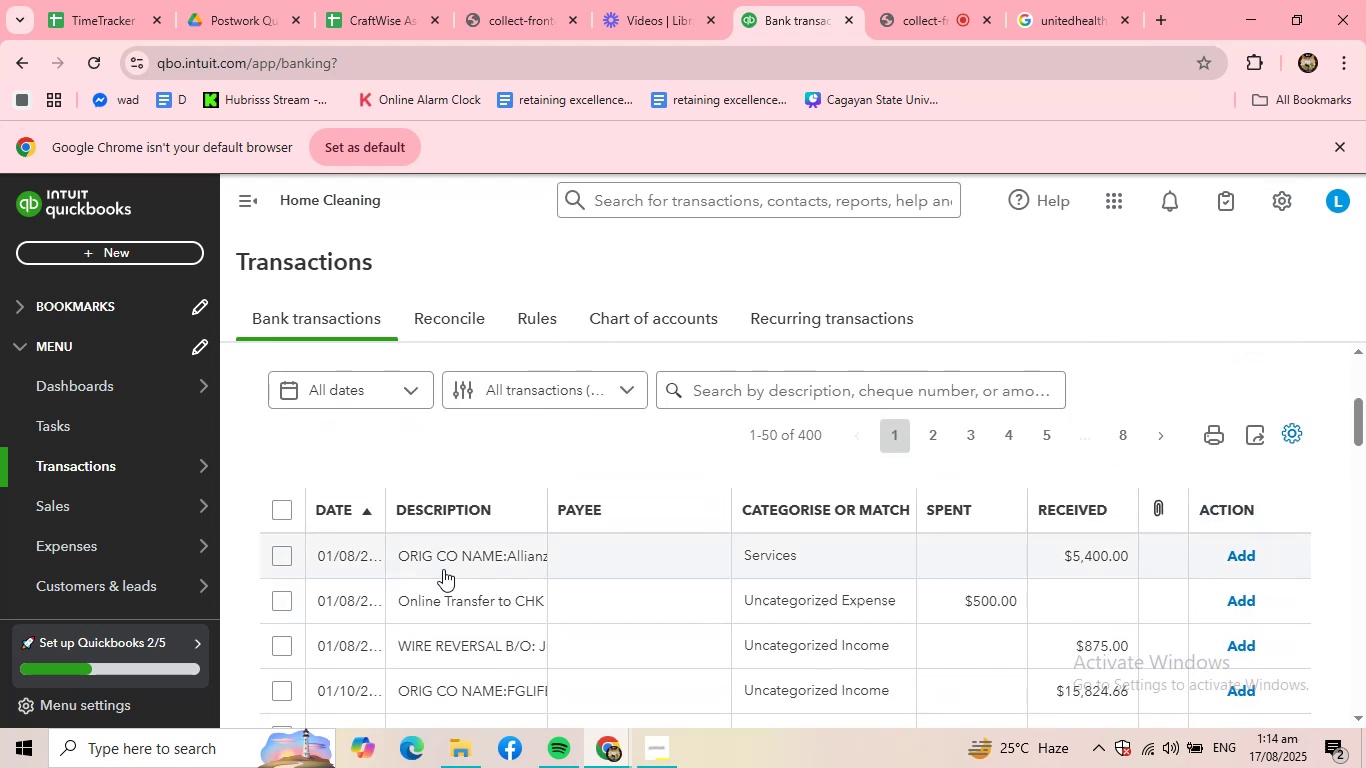 
left_click([449, 559])
 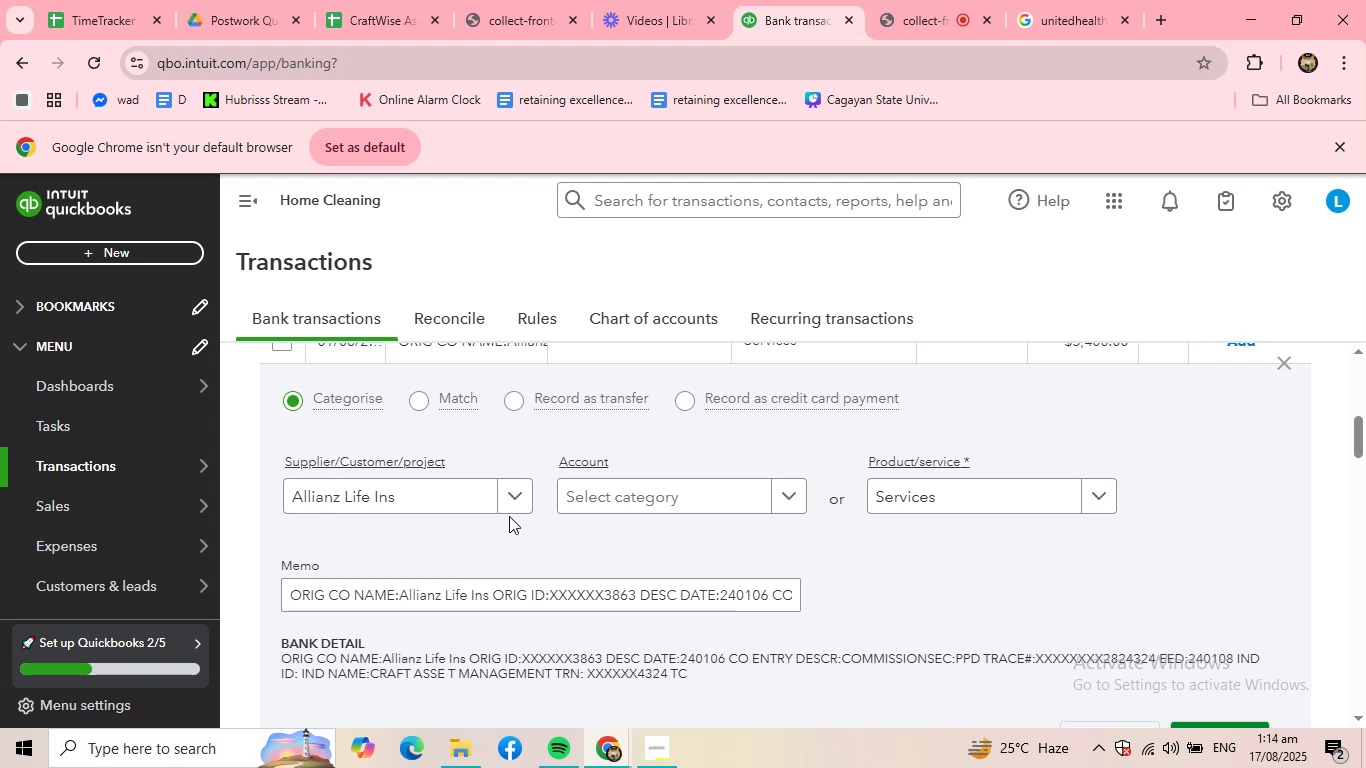 
wait(5.71)
 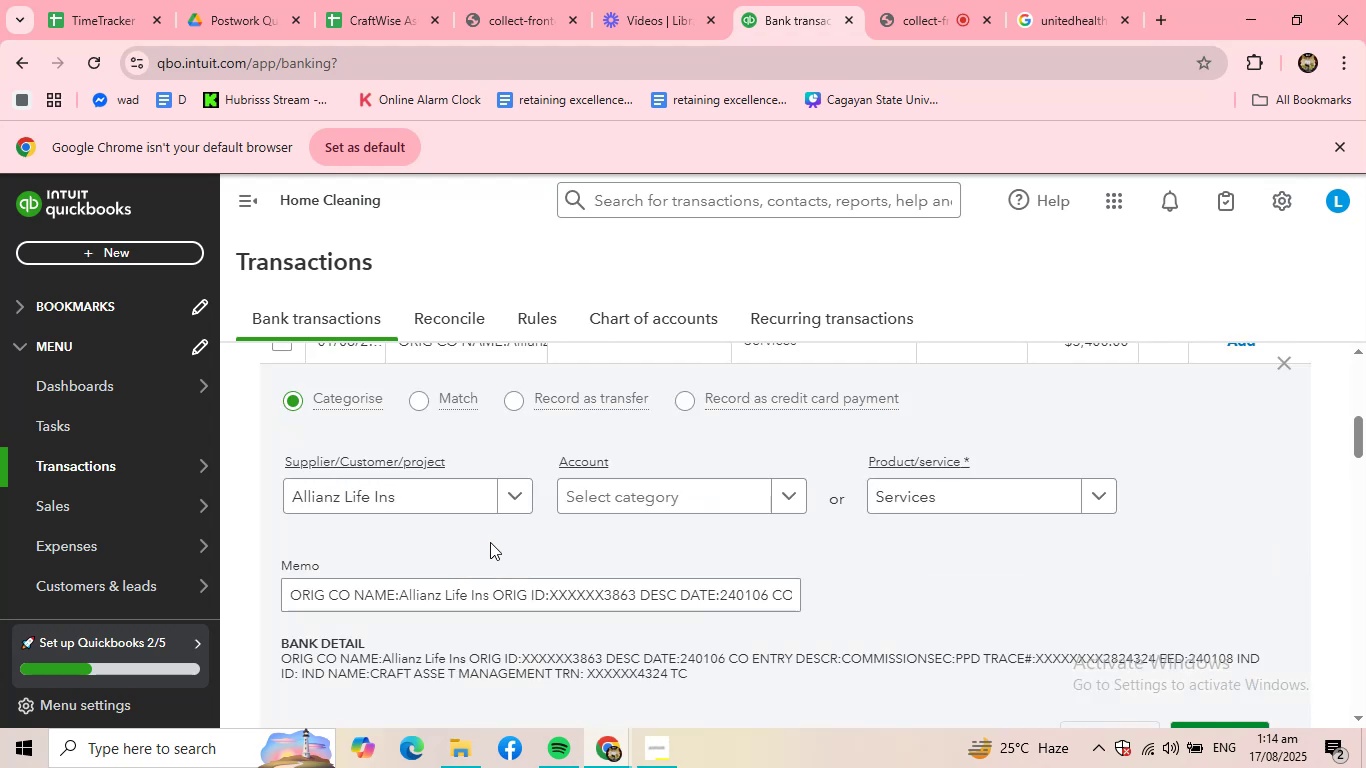 
left_click([675, 502])
 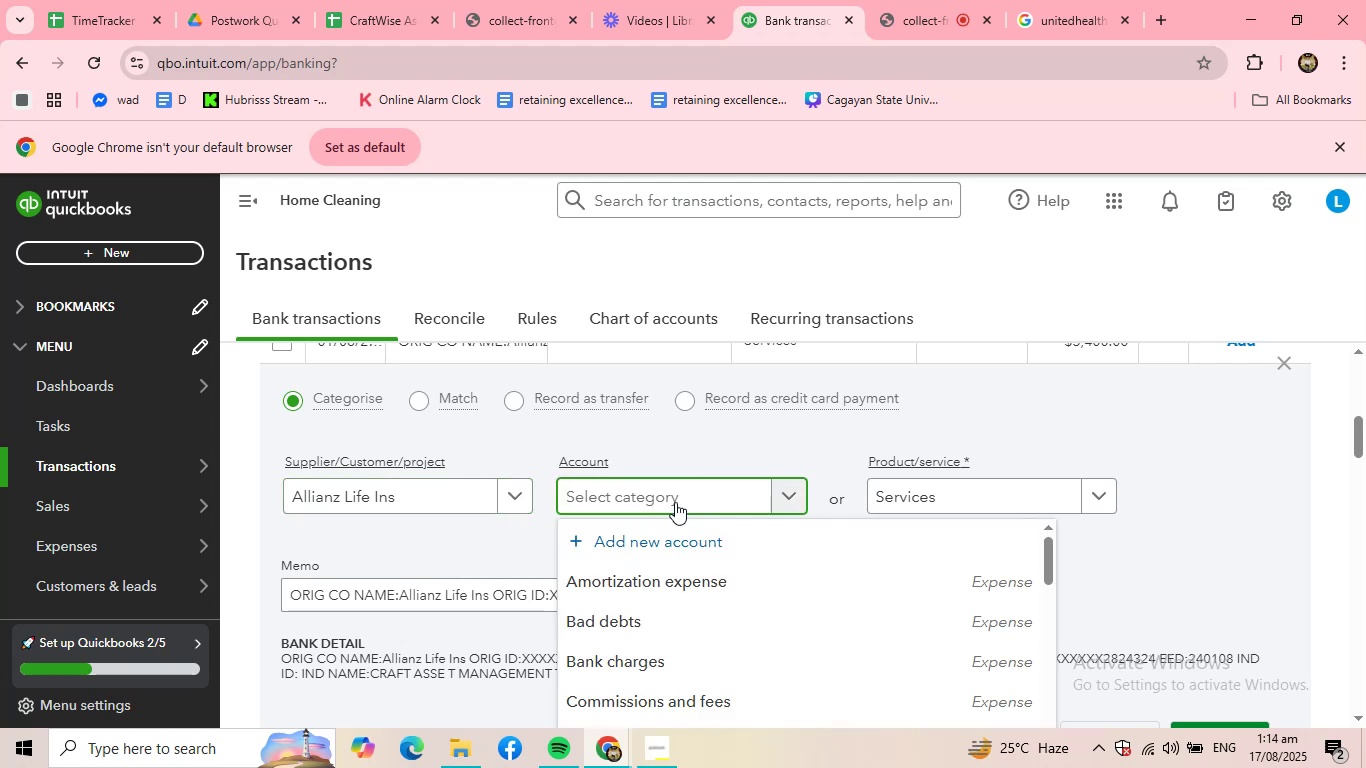 
left_click([840, 459])
 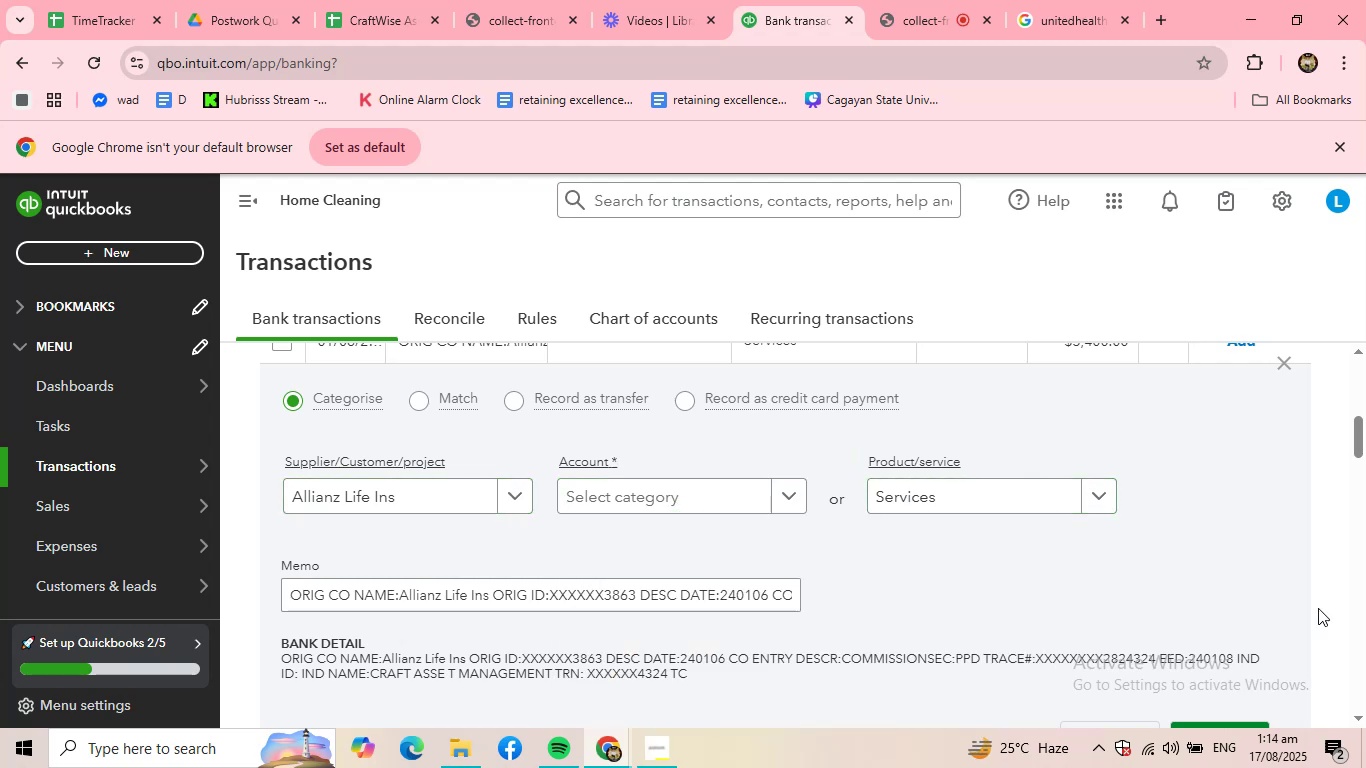 
scroll: coordinate [1298, 602], scroll_direction: down, amount: 2.0
 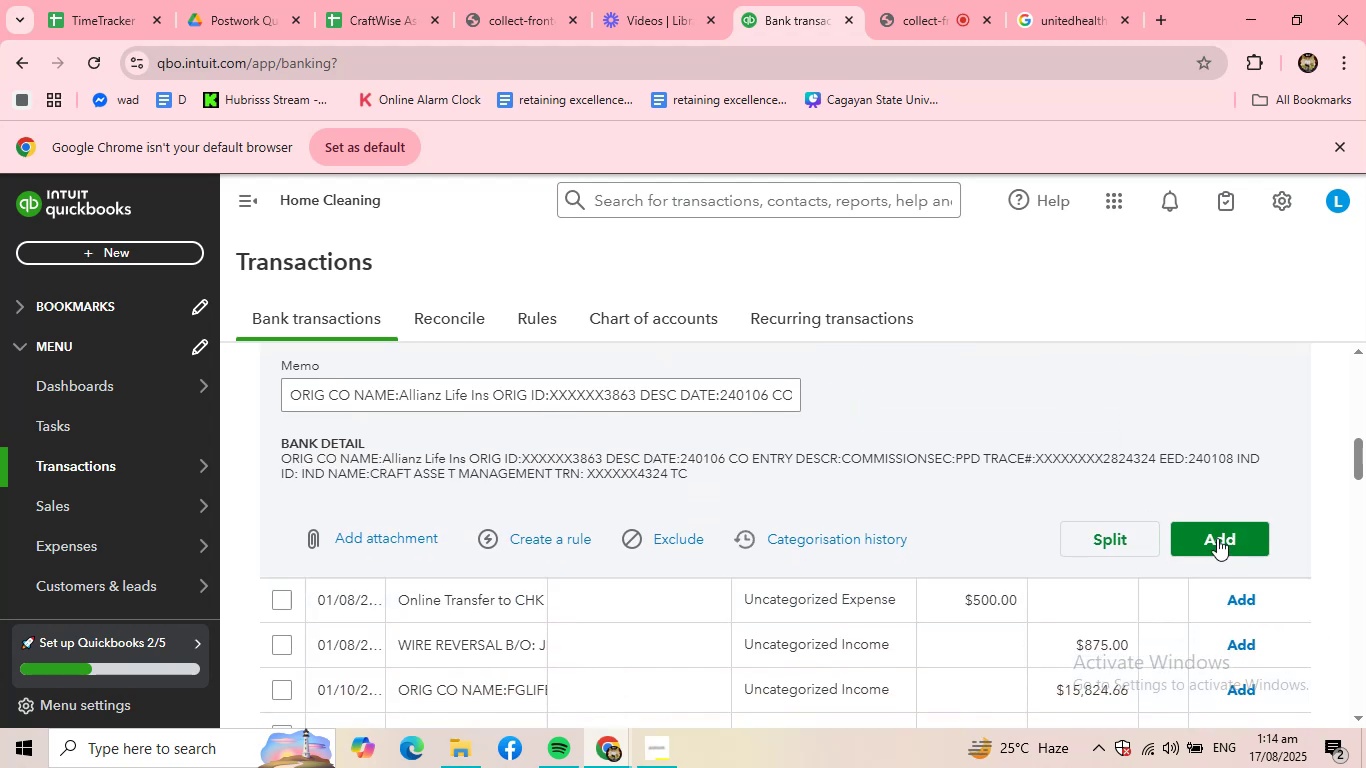 
left_click([1217, 537])
 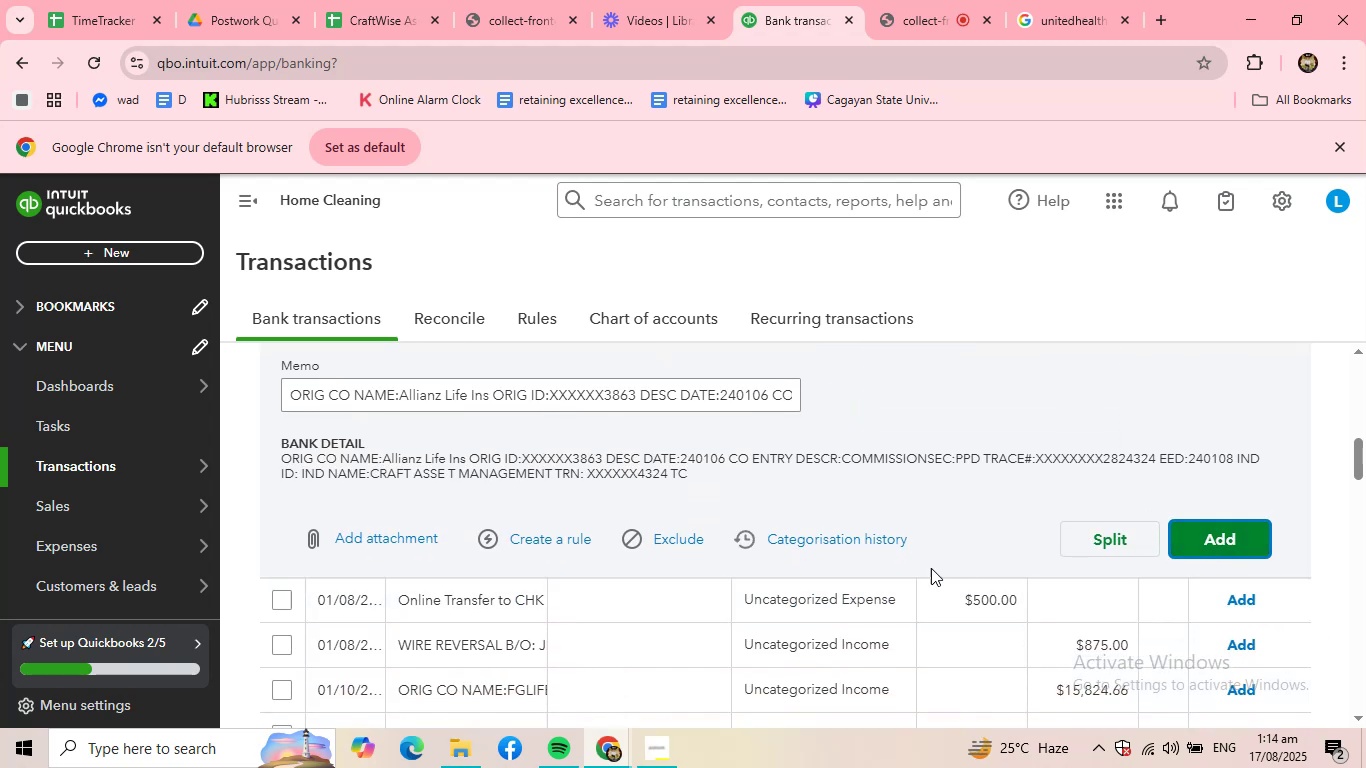 
scroll: coordinate [926, 568], scroll_direction: up, amount: 1.0
 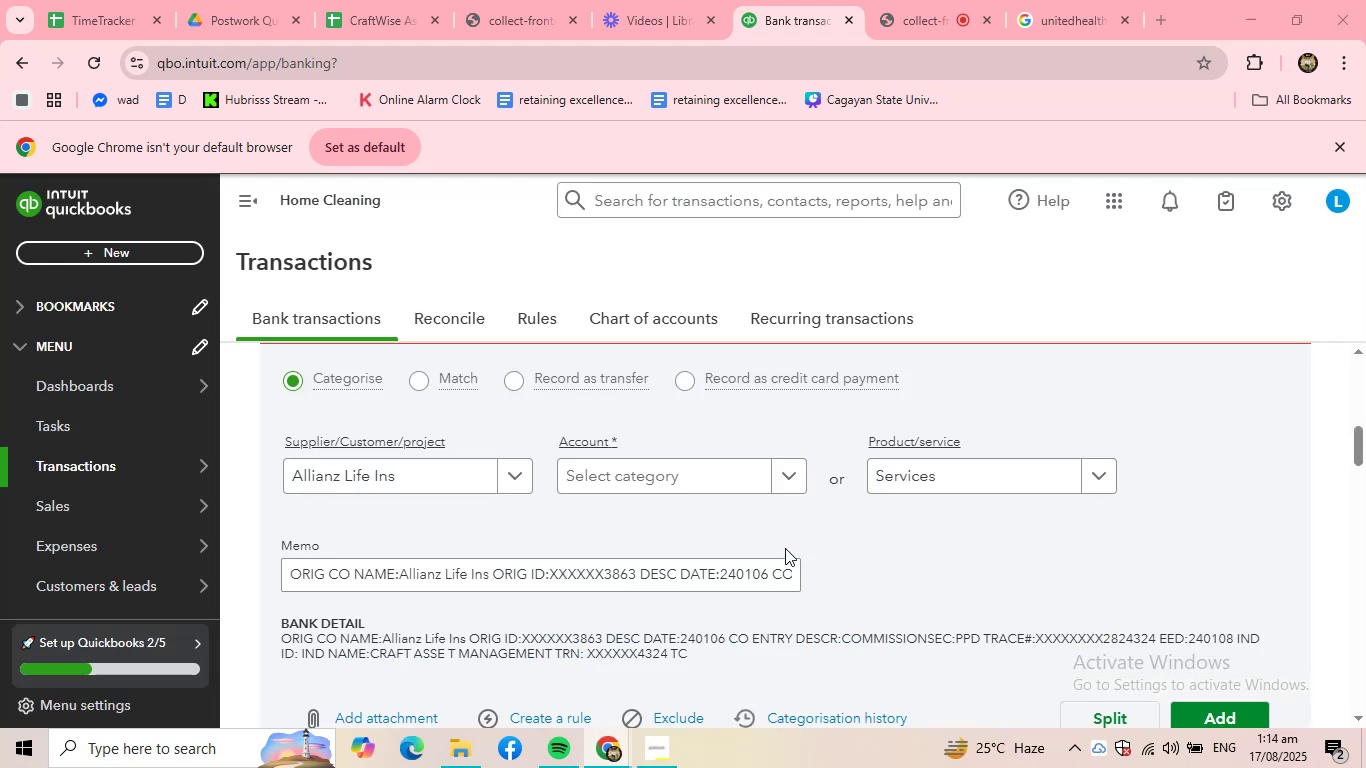 
wait(5.56)
 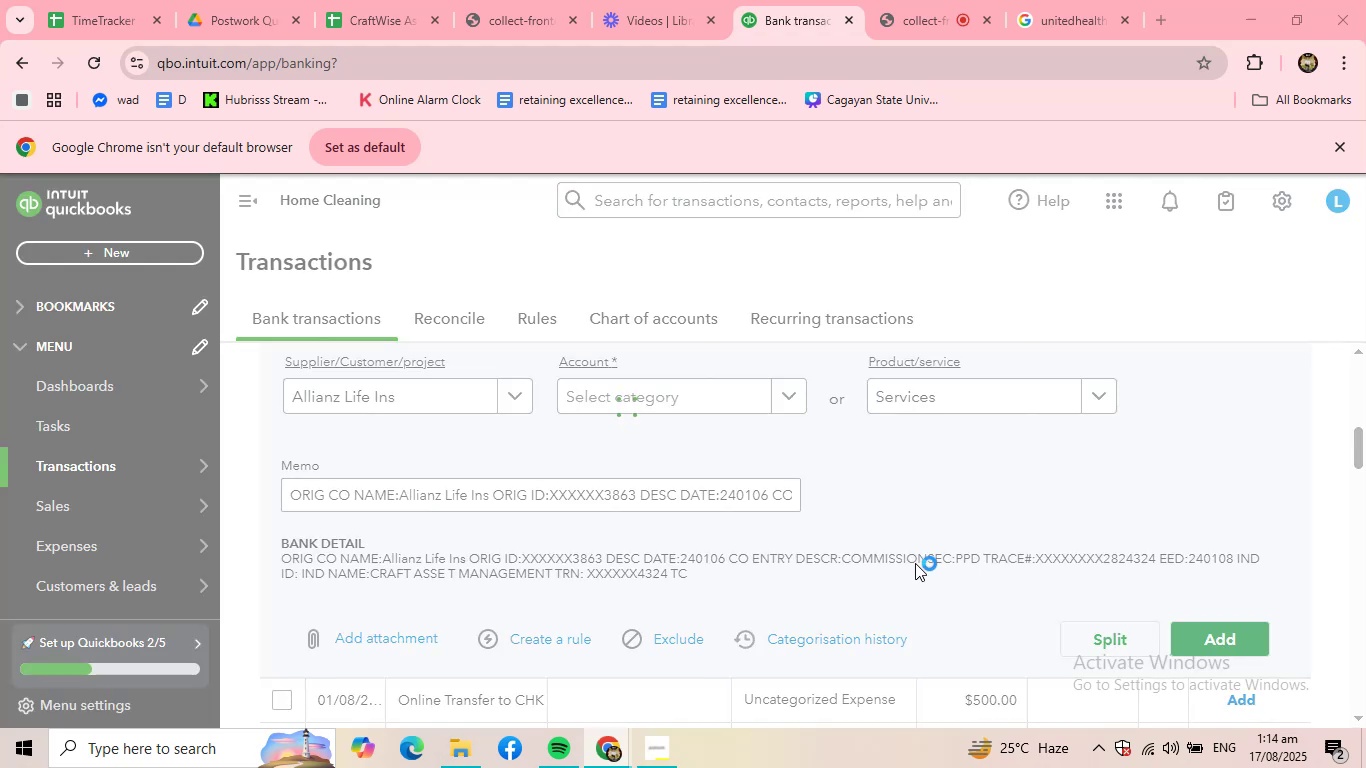 
scroll: coordinate [798, 541], scroll_direction: up, amount: 3.0
 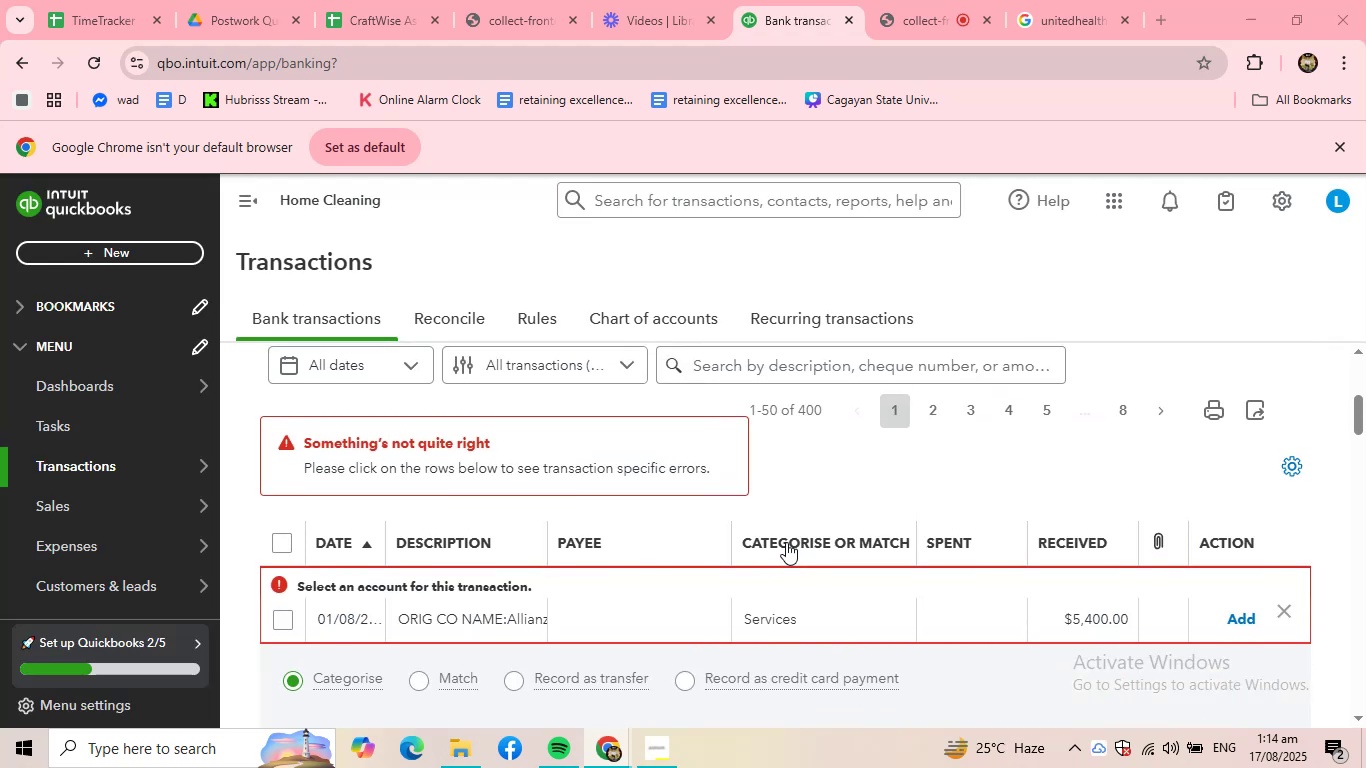 
scroll: coordinate [622, 578], scroll_direction: down, amount: 3.0
 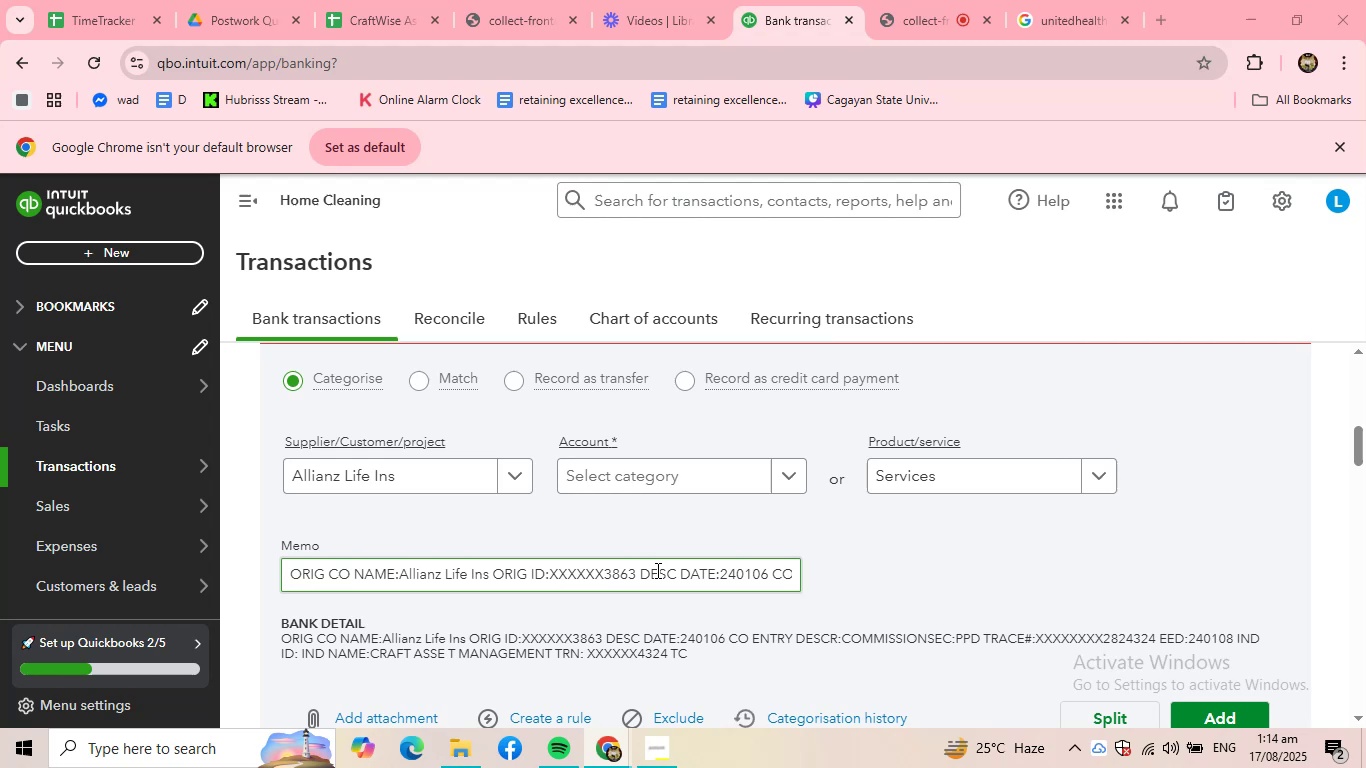 
scroll: coordinate [705, 558], scroll_direction: up, amount: 1.0
 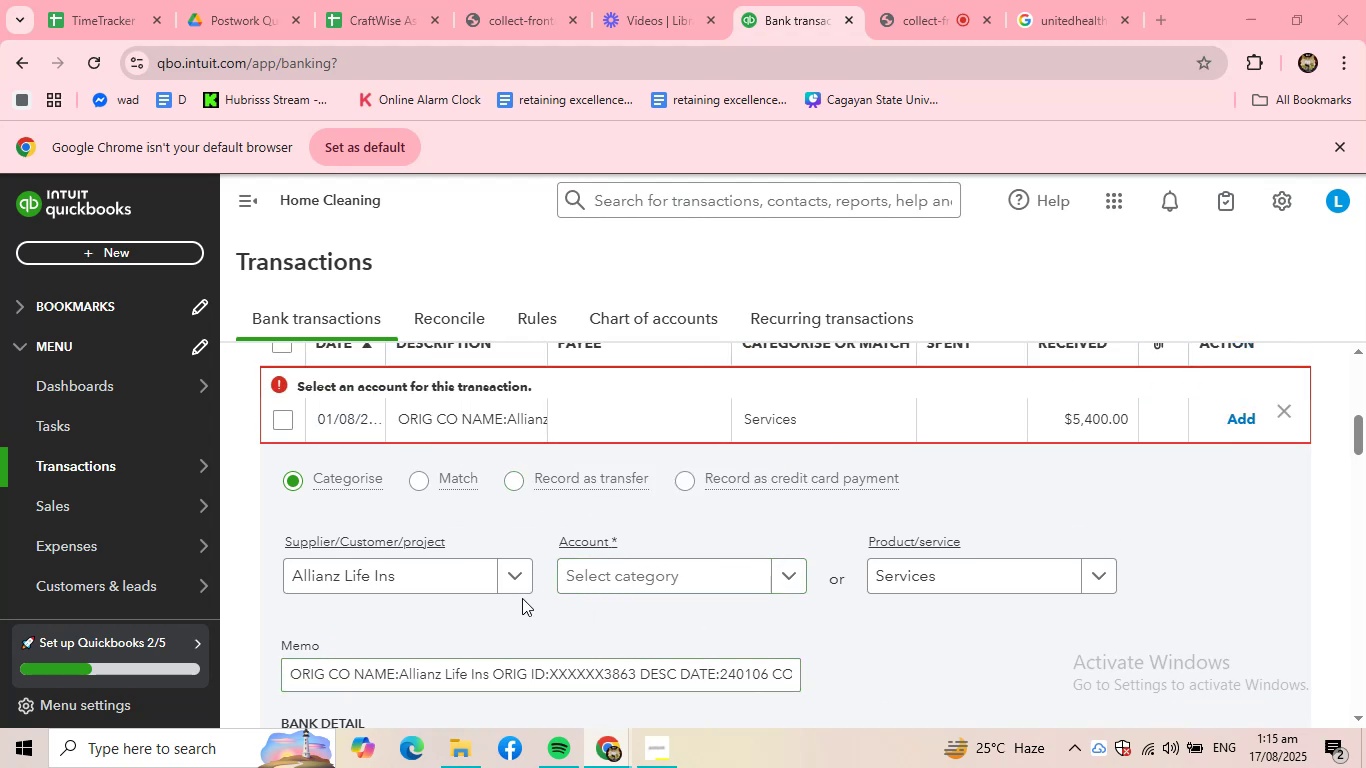 
left_click([710, 576])
 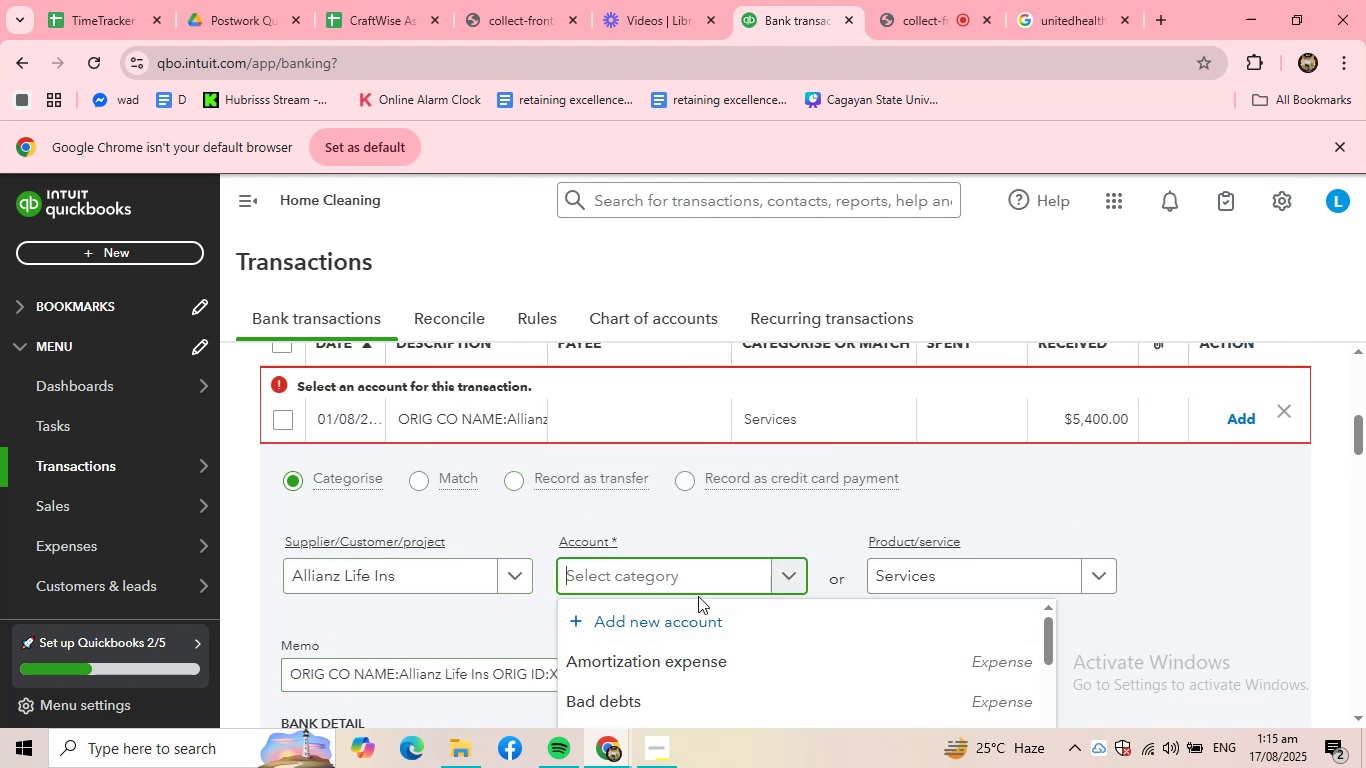 
type(ser)
 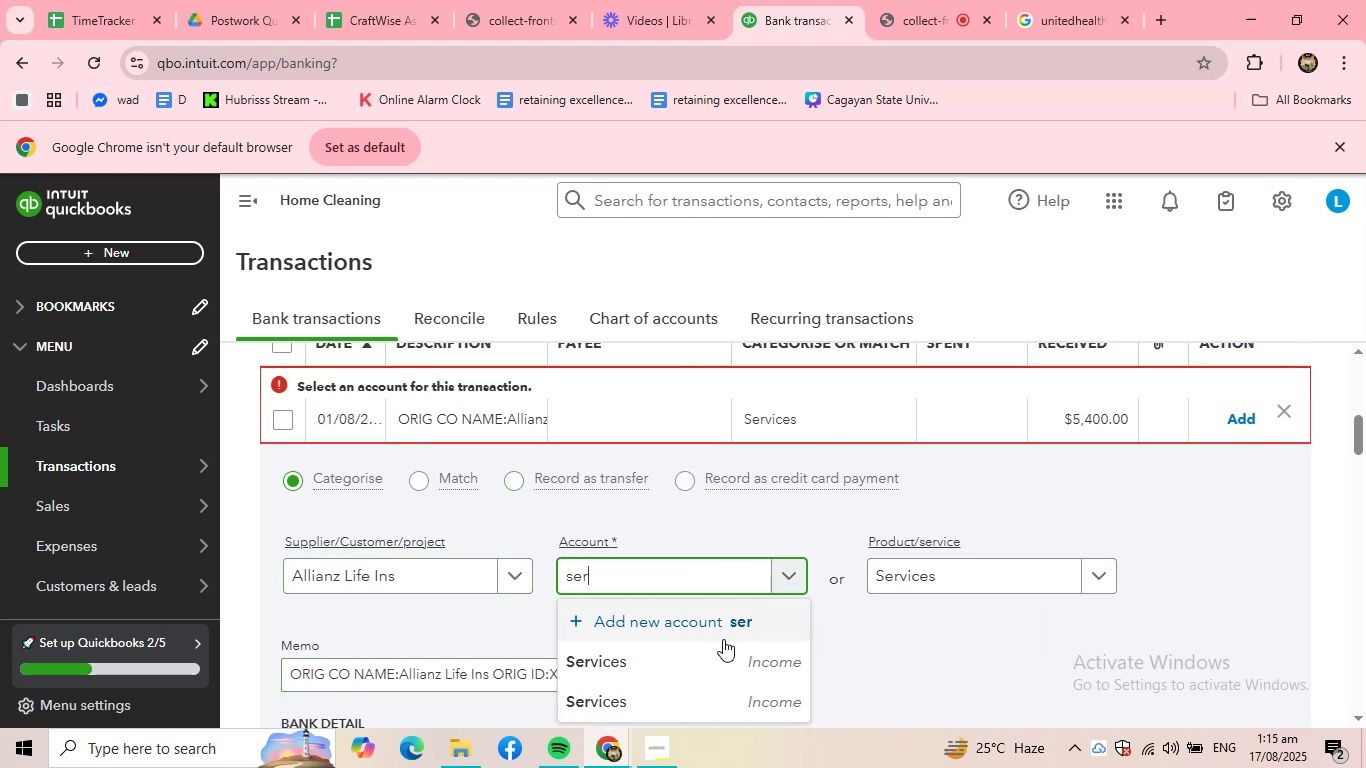 
left_click([711, 658])
 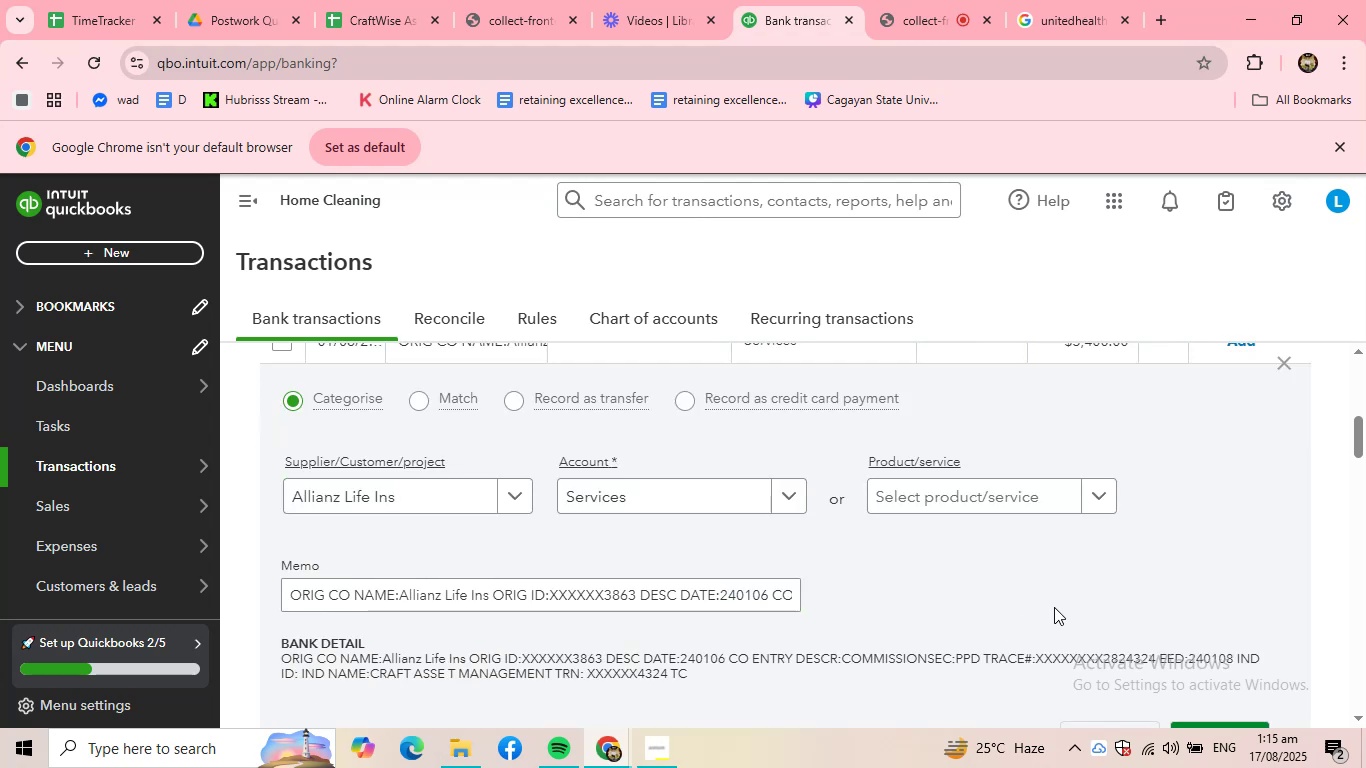 
scroll: coordinate [1071, 607], scroll_direction: down, amount: 2.0
 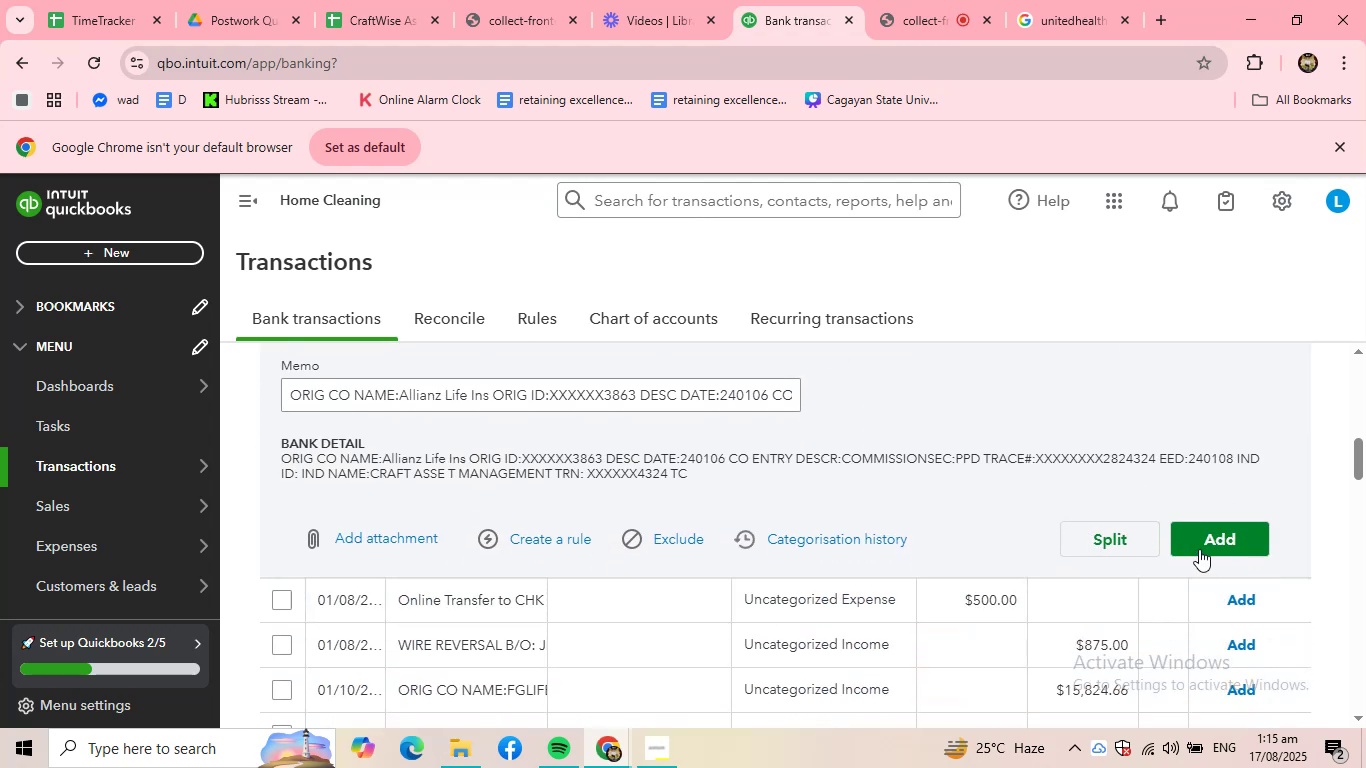 
left_click([1208, 540])
 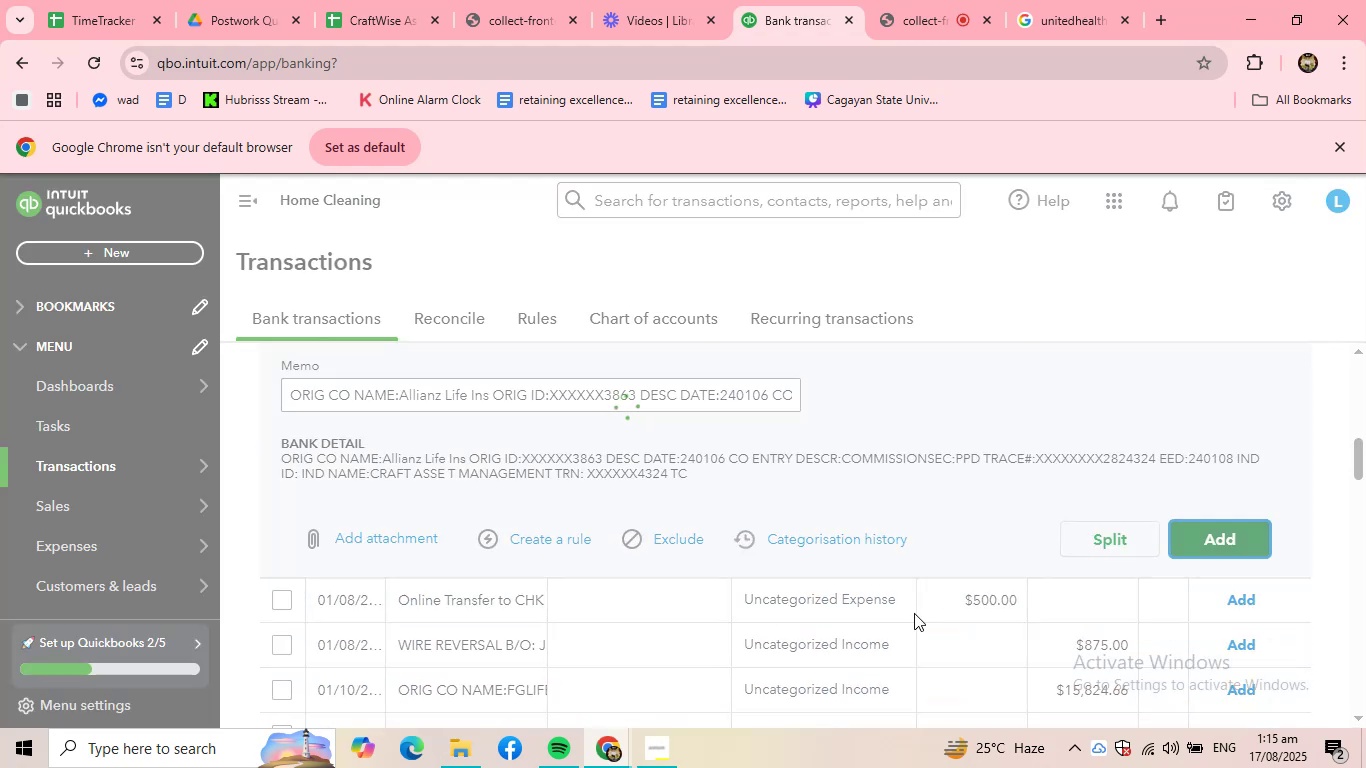 
scroll: coordinate [822, 592], scroll_direction: up, amount: 5.0
 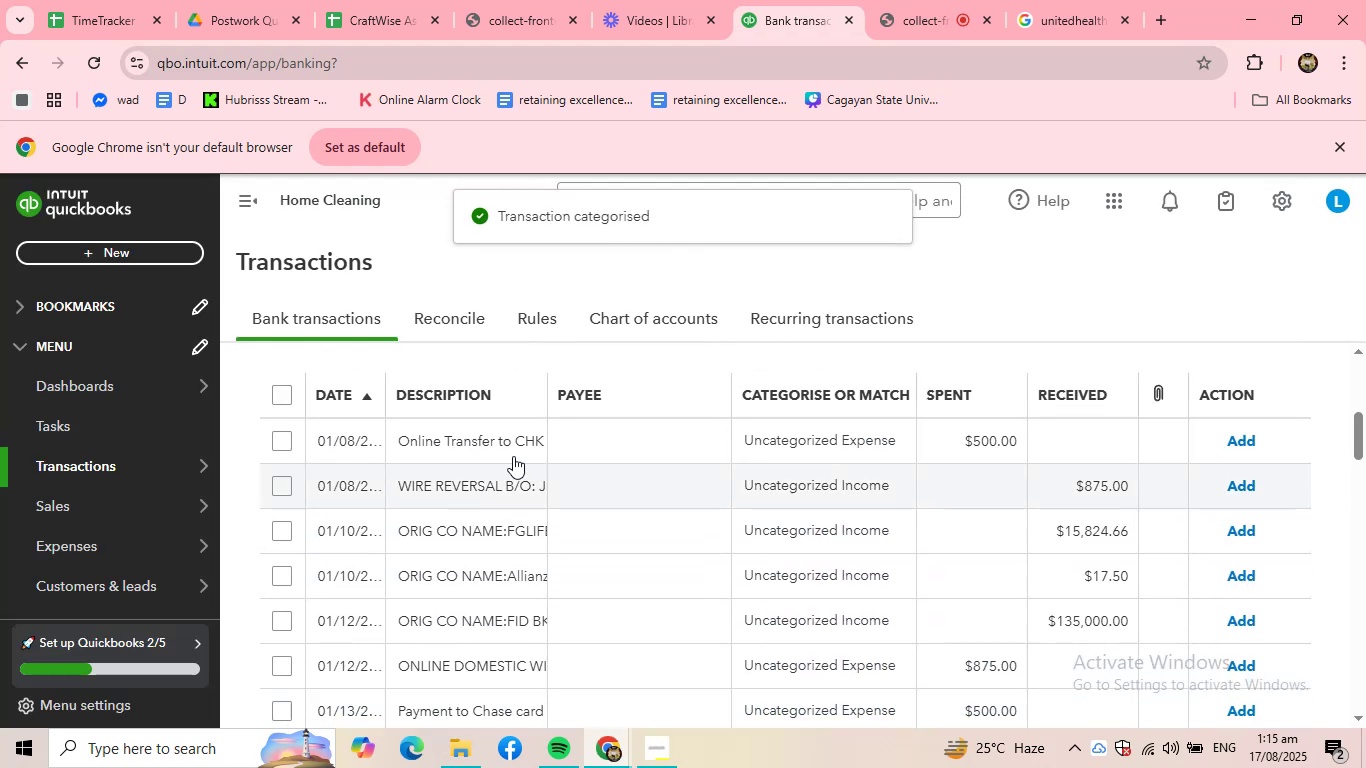 
left_click([513, 454])
 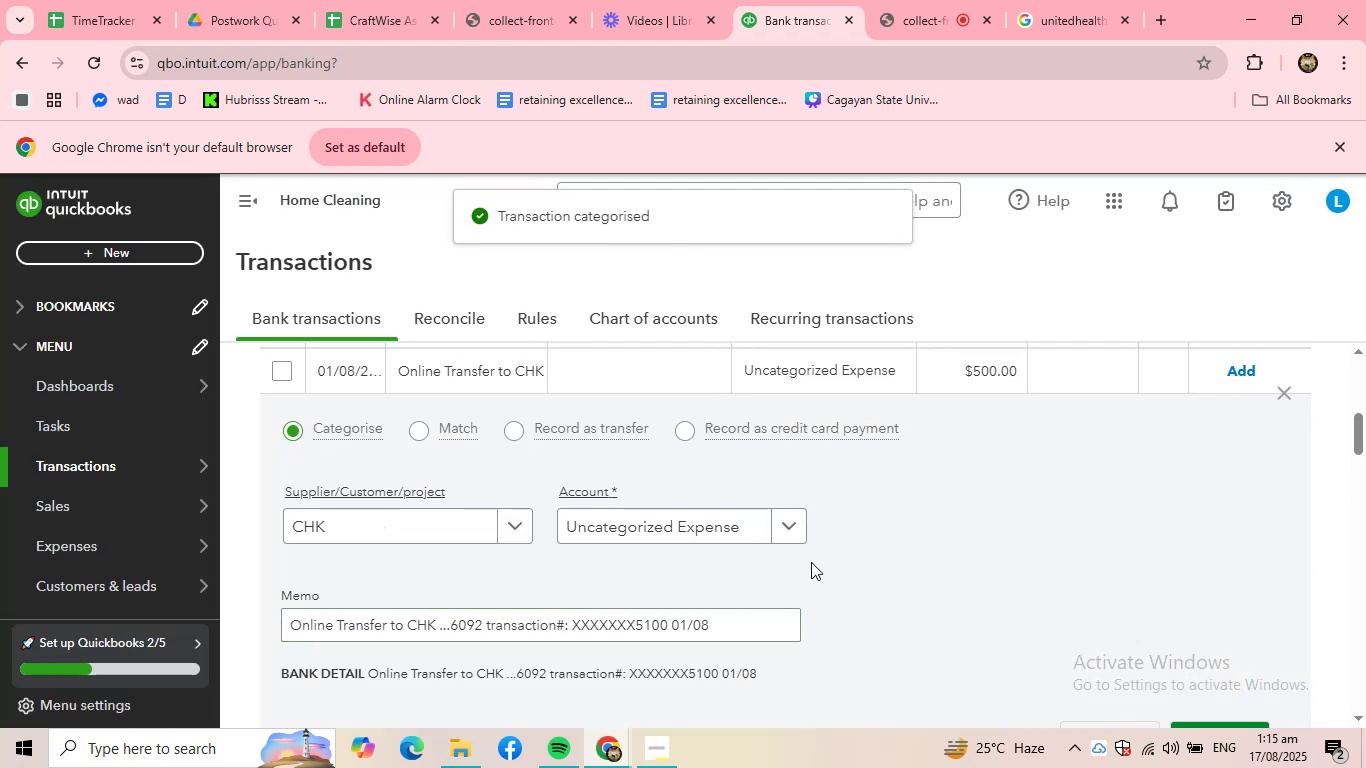 
scroll: coordinate [883, 595], scroll_direction: down, amount: 1.0
 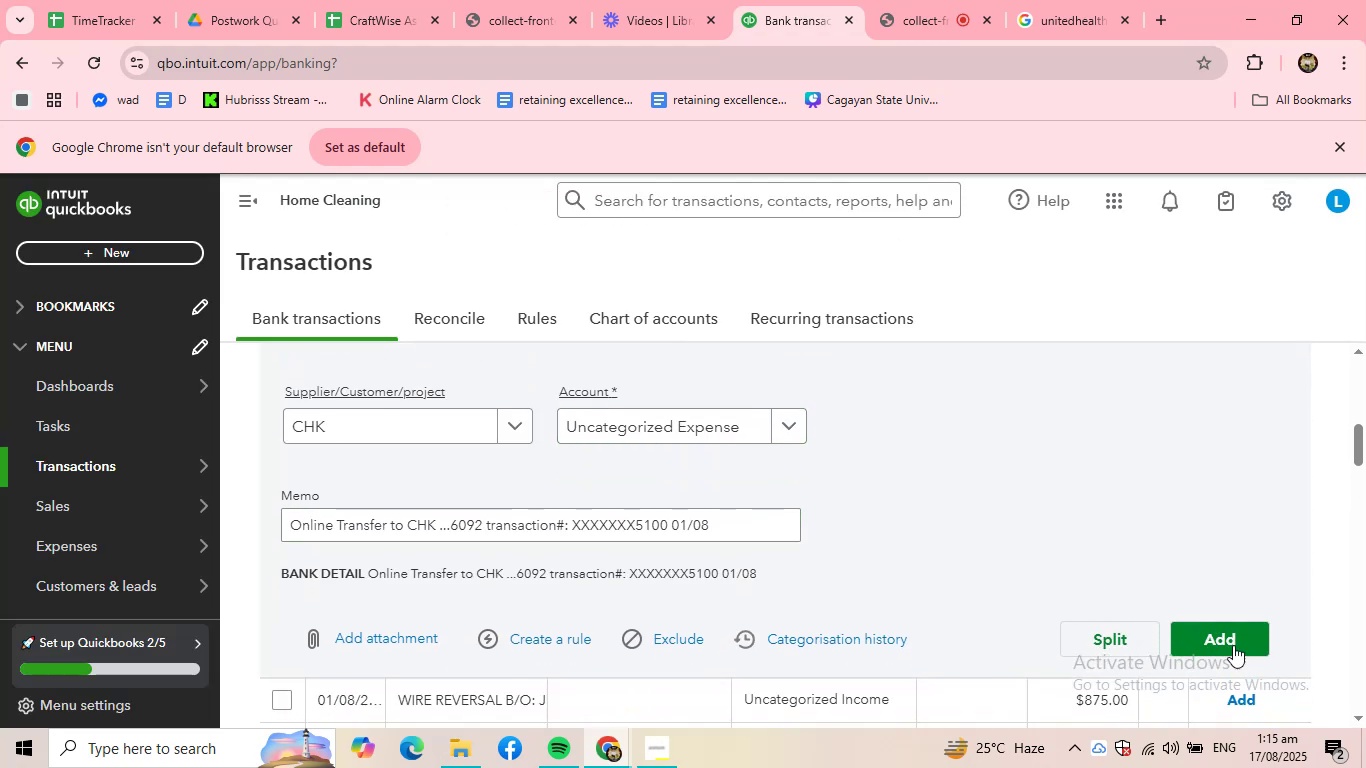 
left_click([1245, 649])
 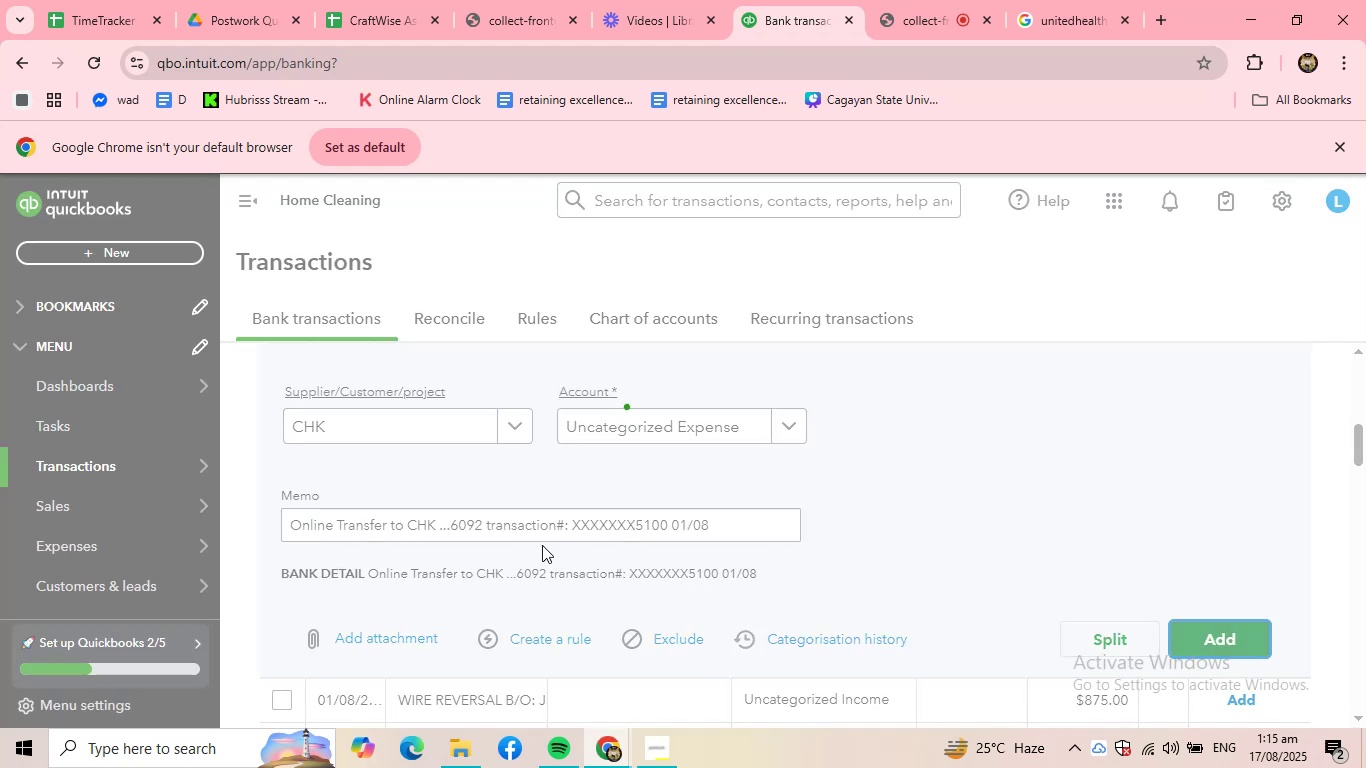 
scroll: coordinate [588, 554], scroll_direction: up, amount: 2.0
 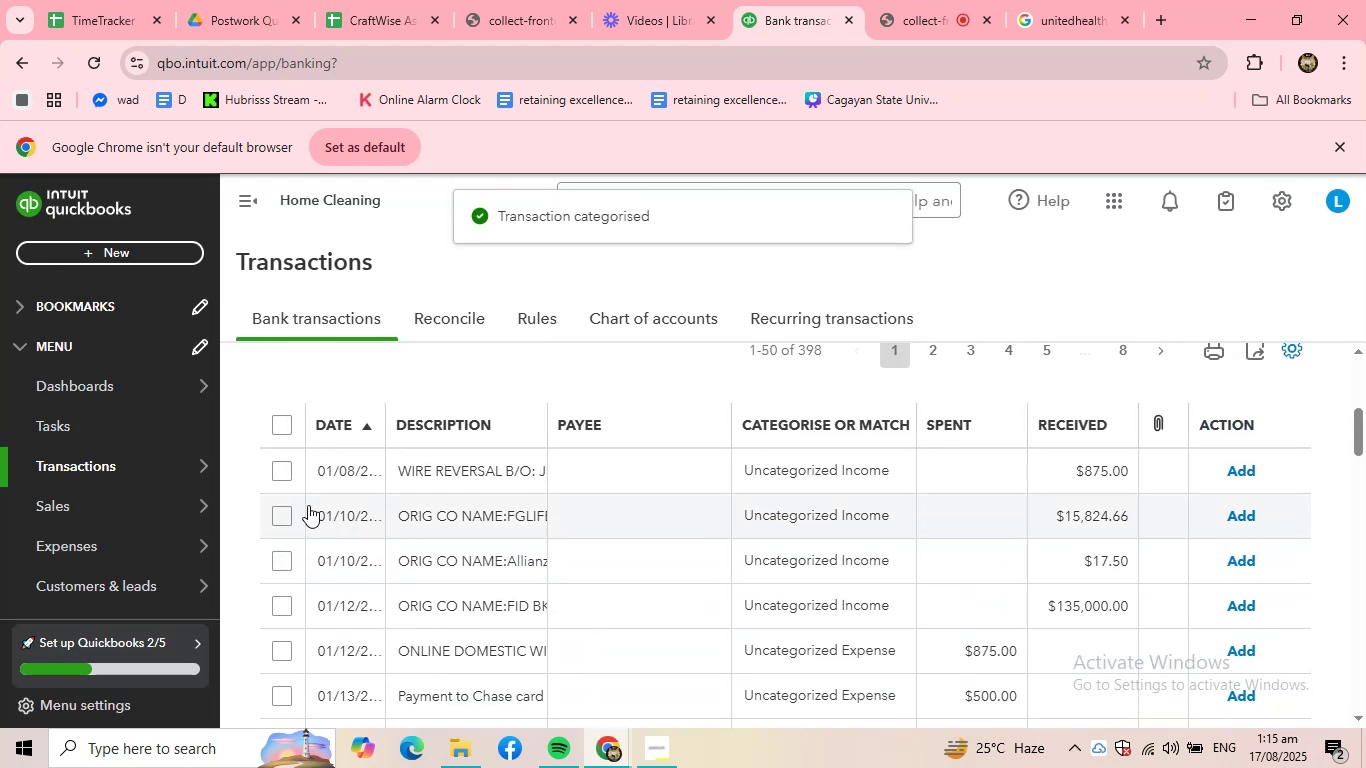 
left_click([432, 478])
 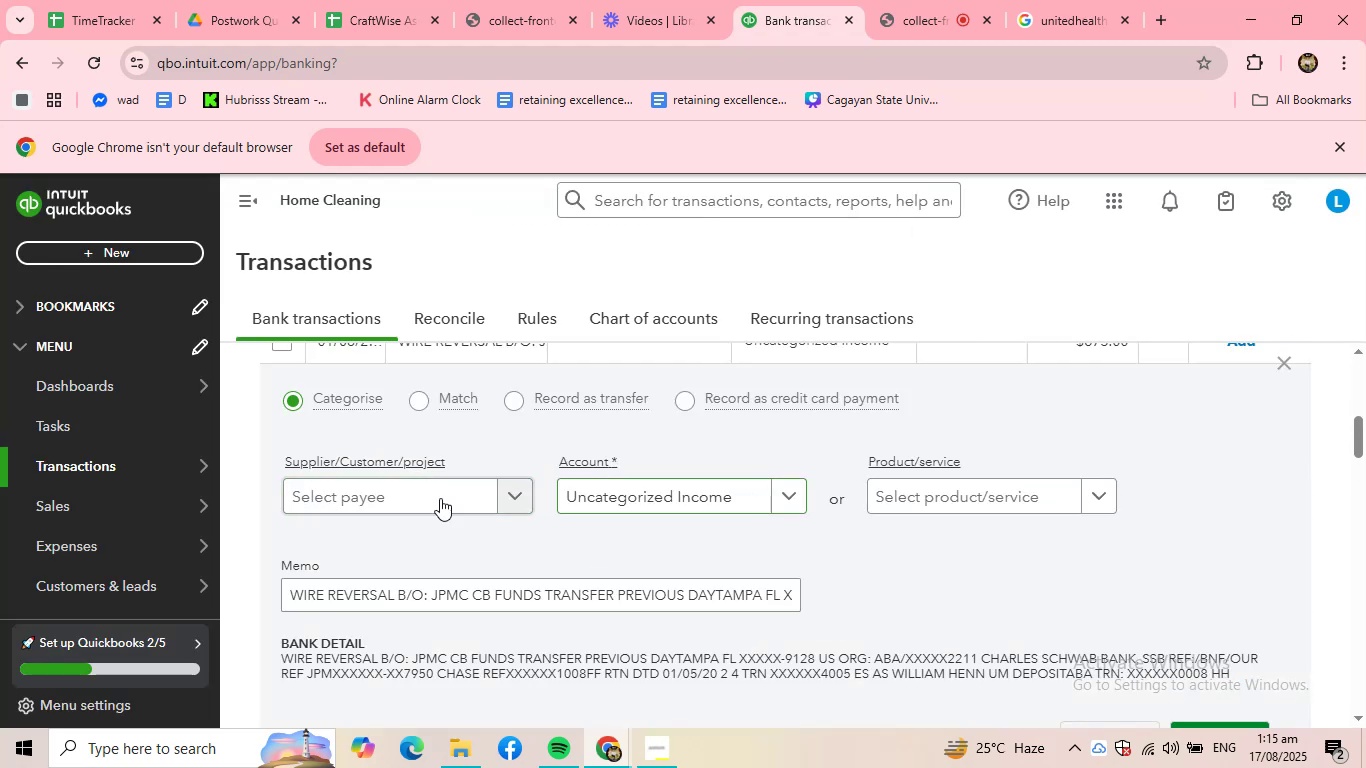 
left_click([463, 496])
 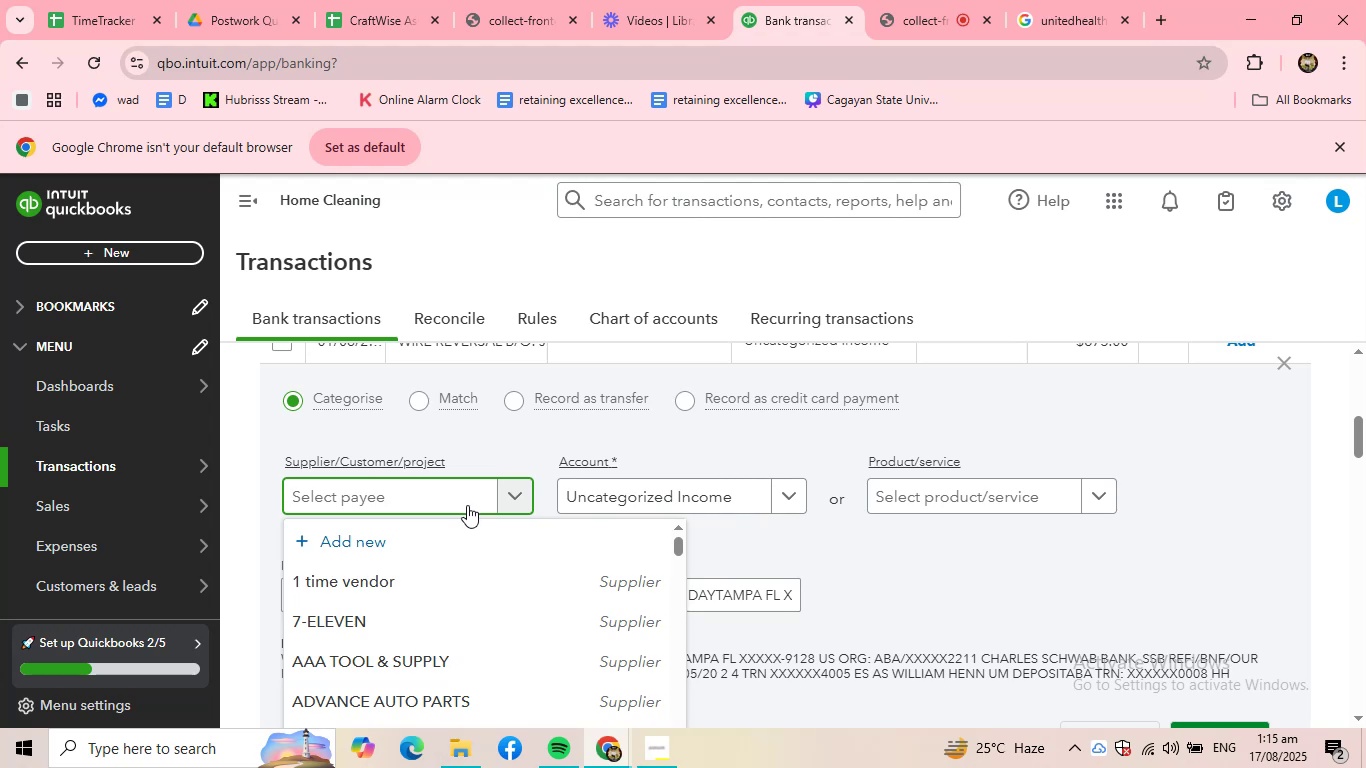 
left_click([467, 503])
 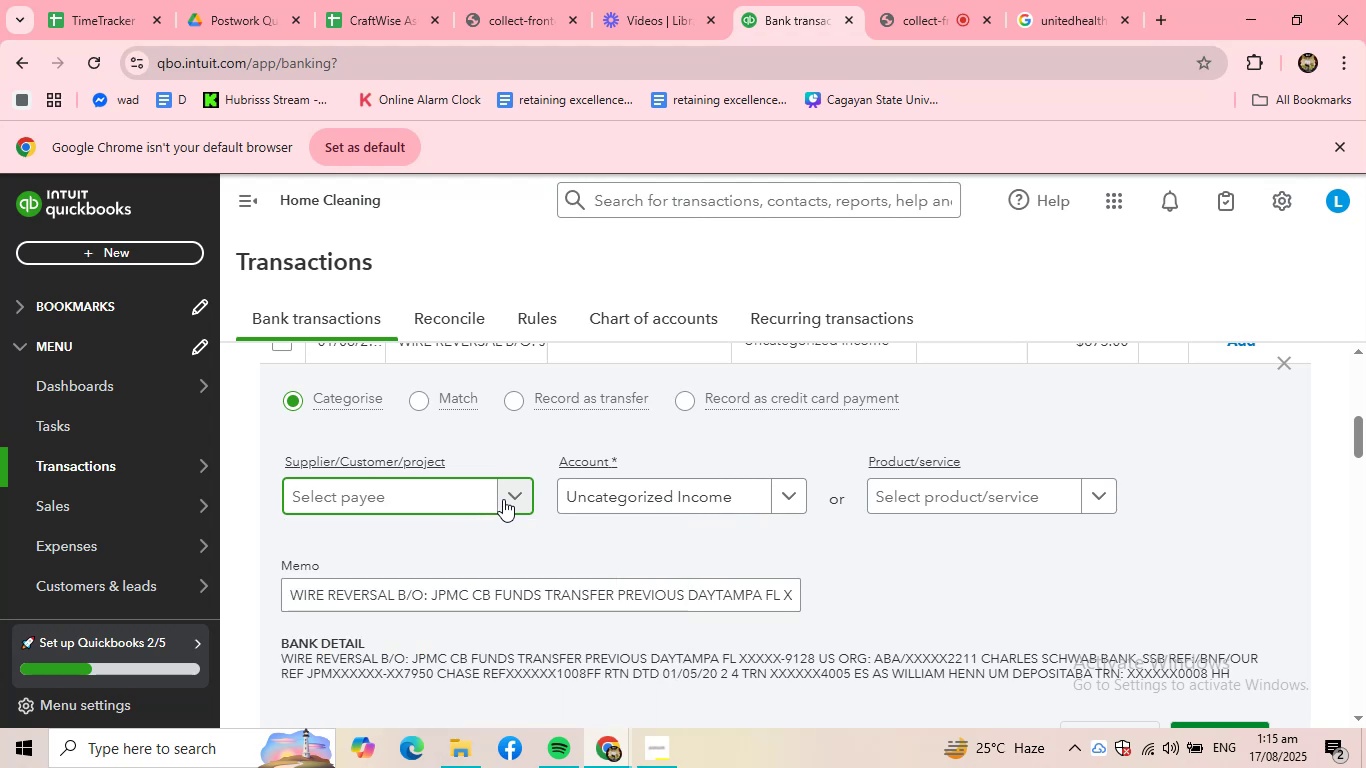 
left_click([503, 499])
 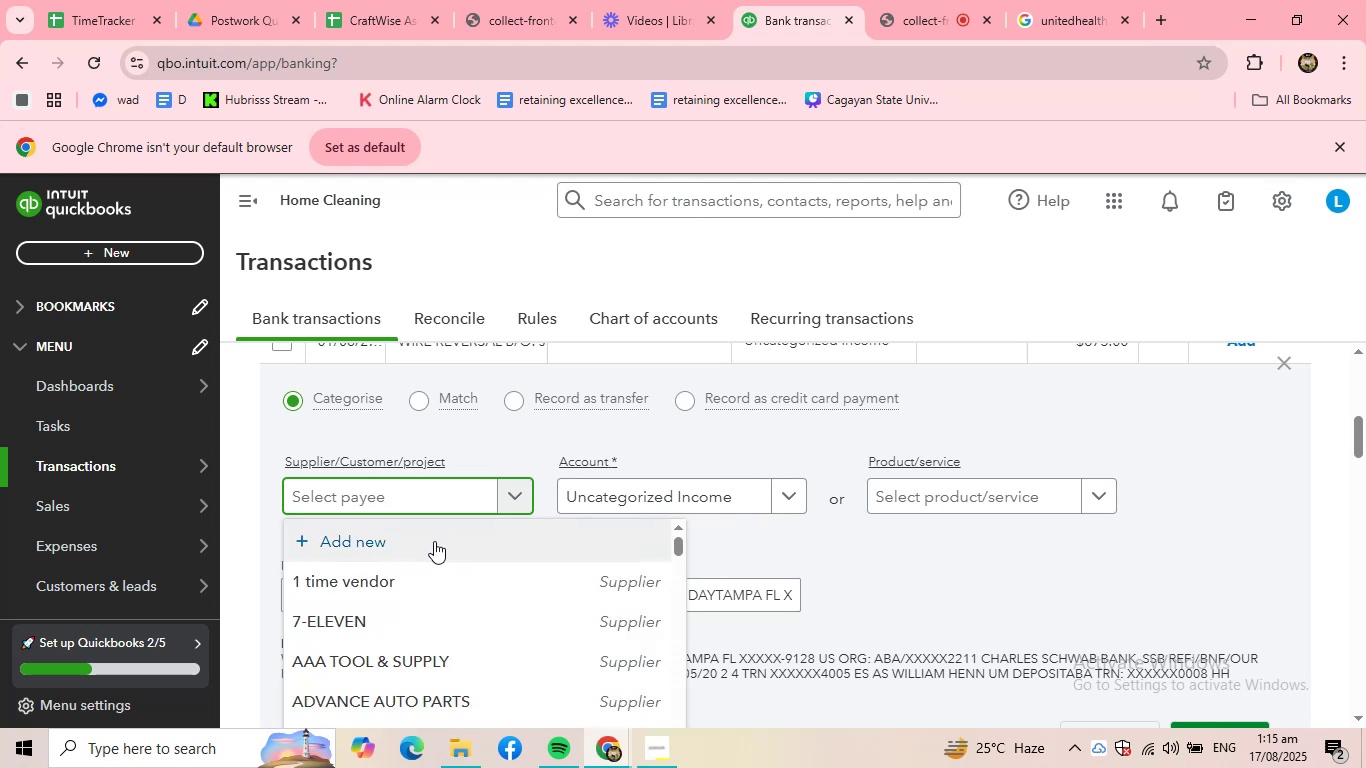 
left_click([434, 541])
 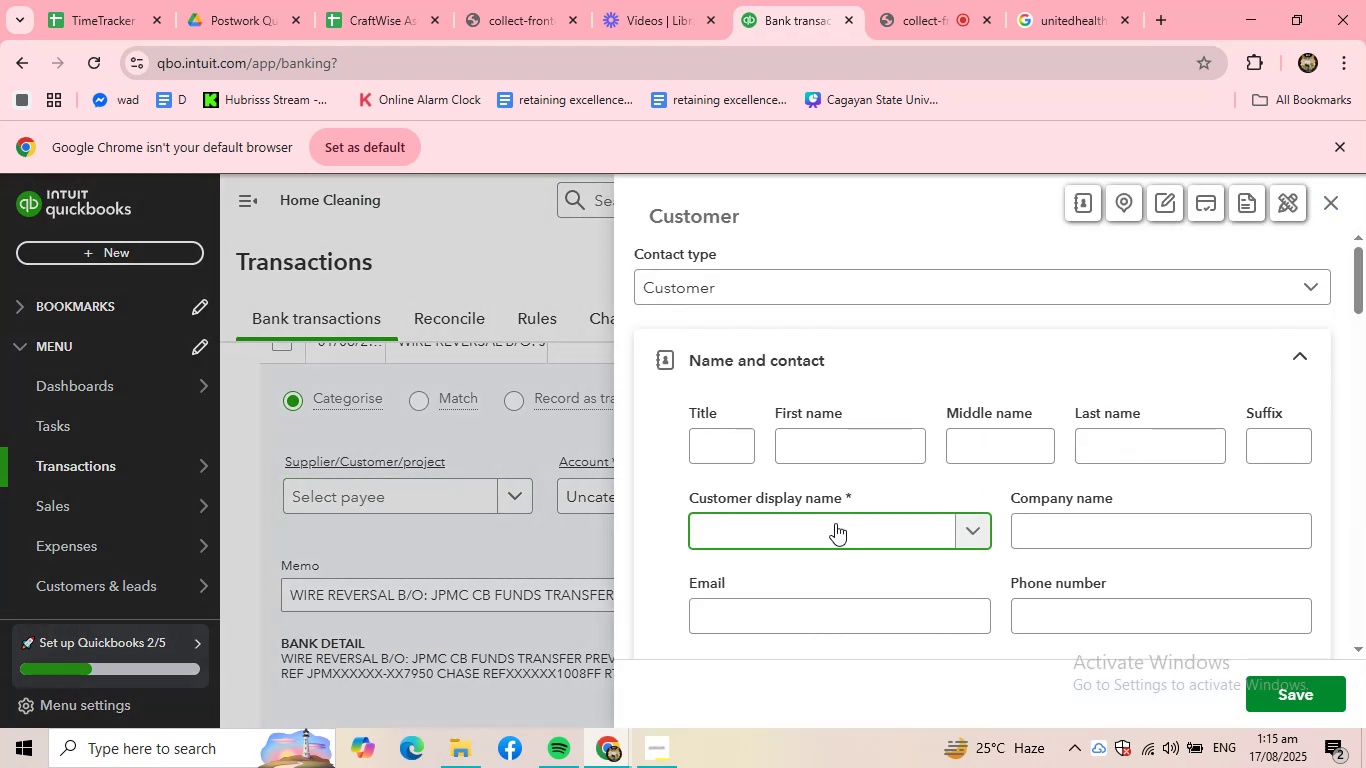 
type(jpmc)
 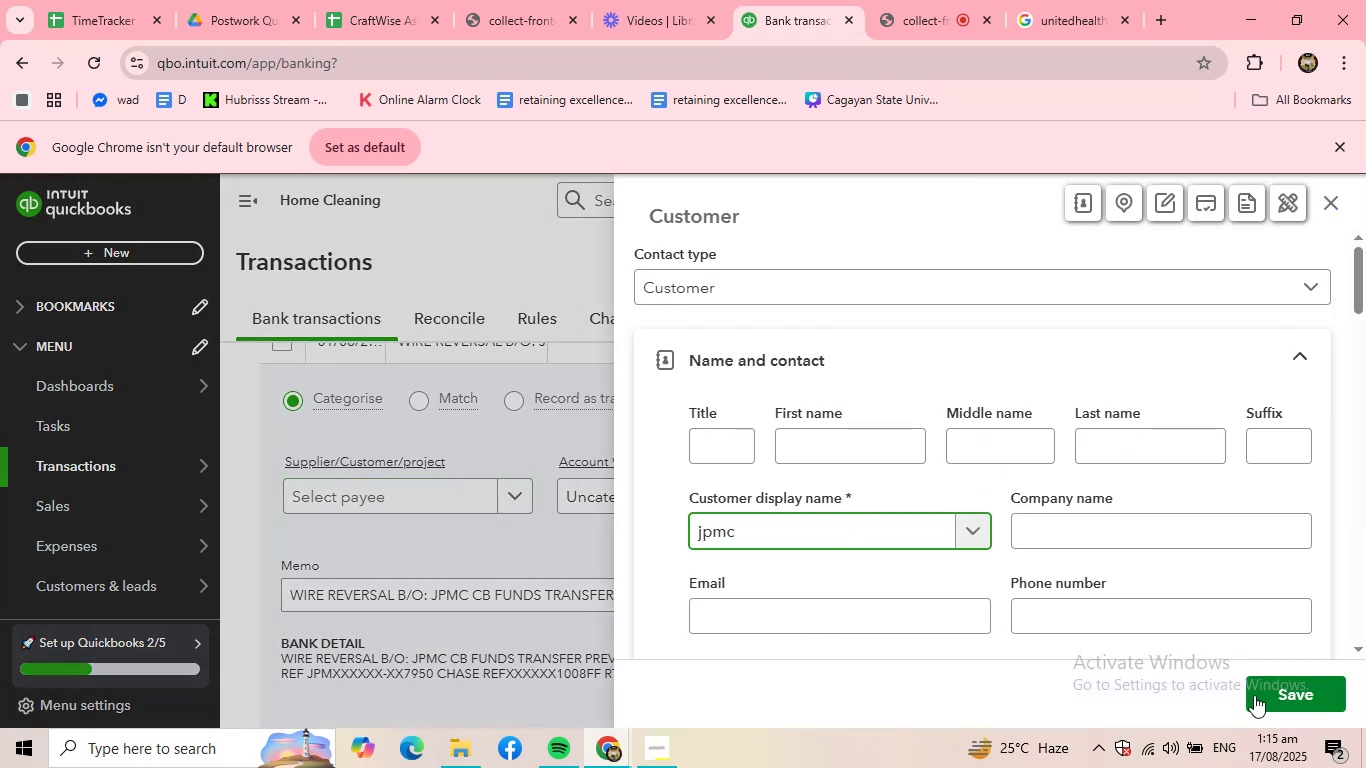 
left_click([1254, 695])
 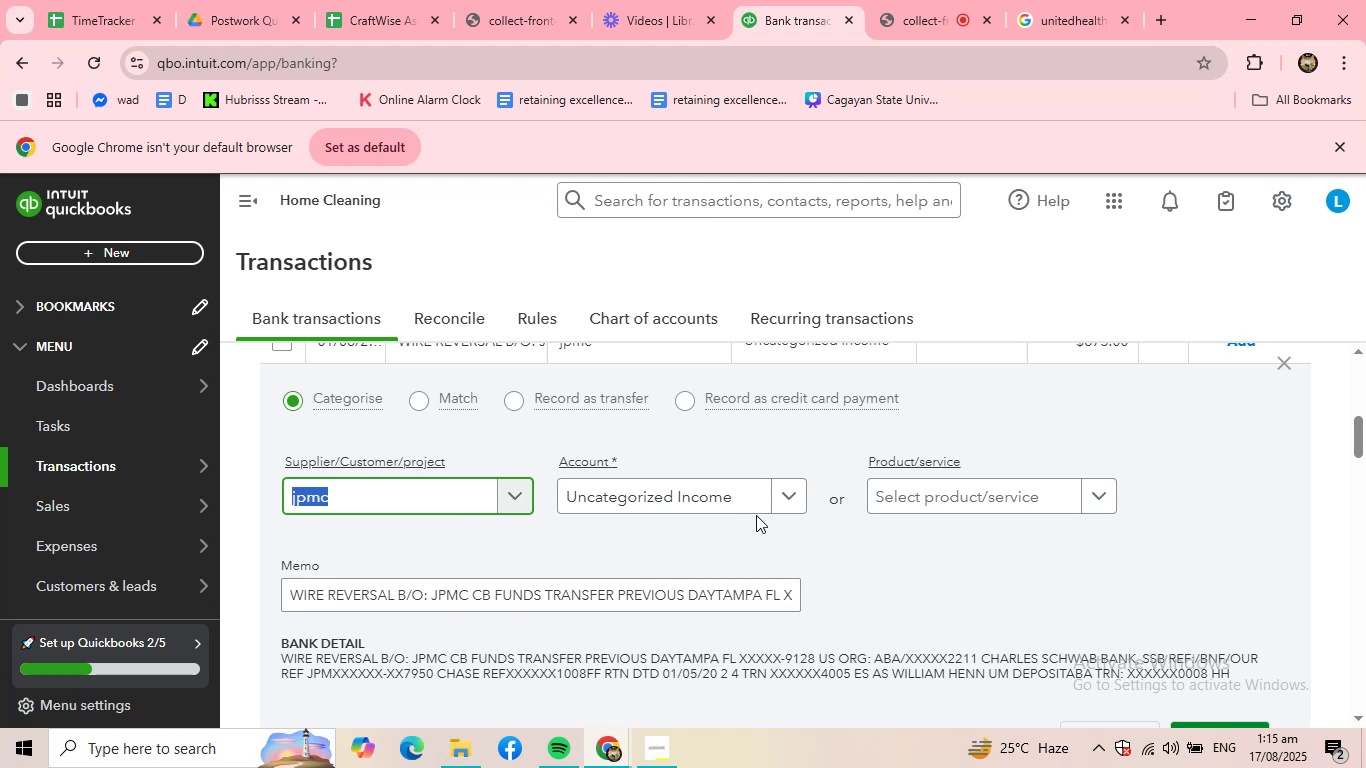 
left_click([777, 505])
 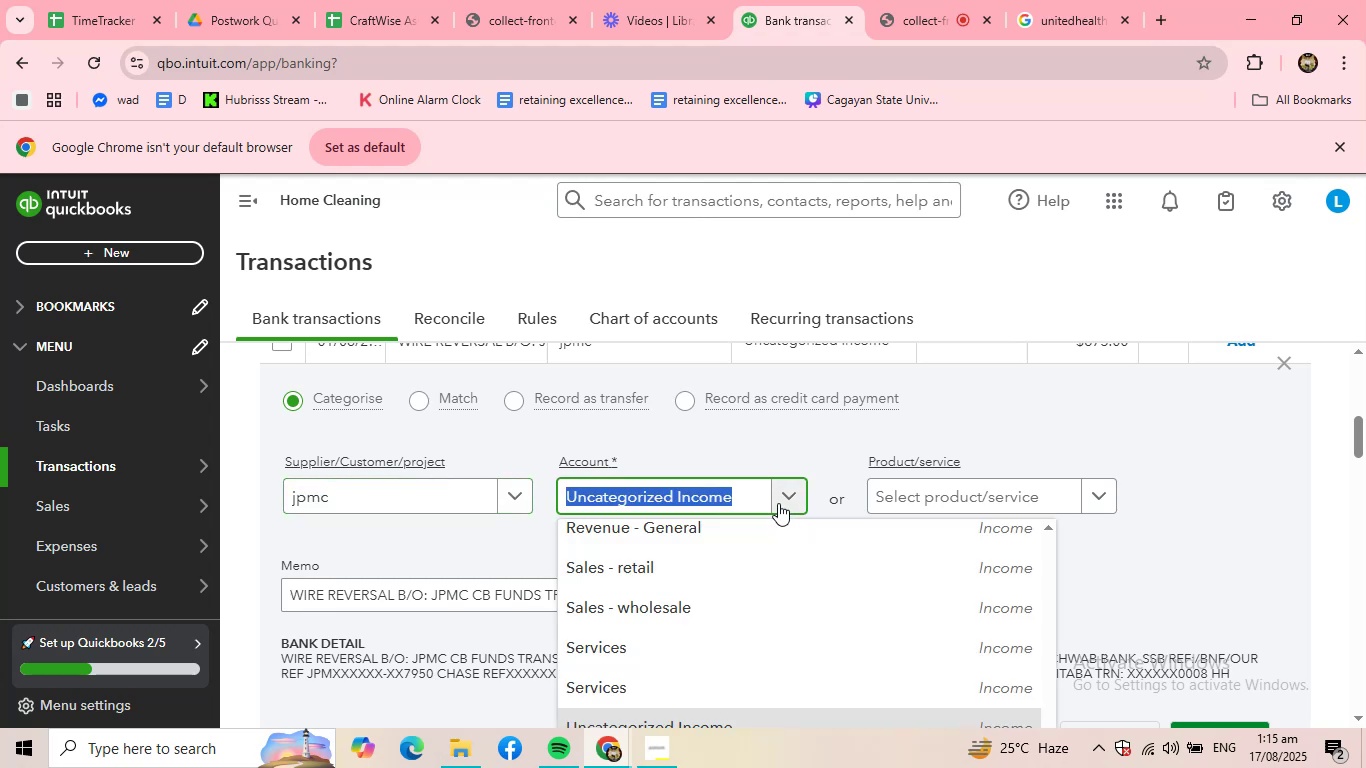 
left_click([778, 503])
 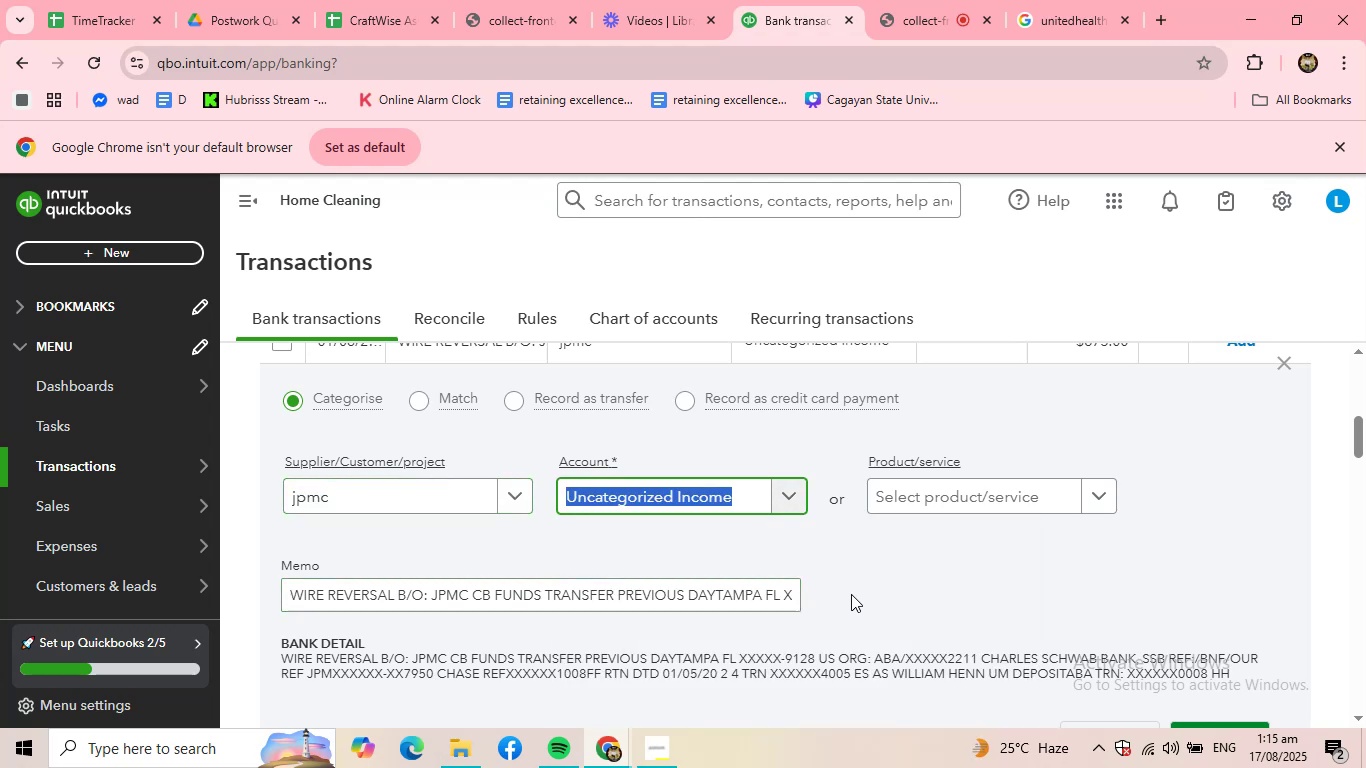 
scroll: coordinate [959, 602], scroll_direction: down, amount: 1.0
 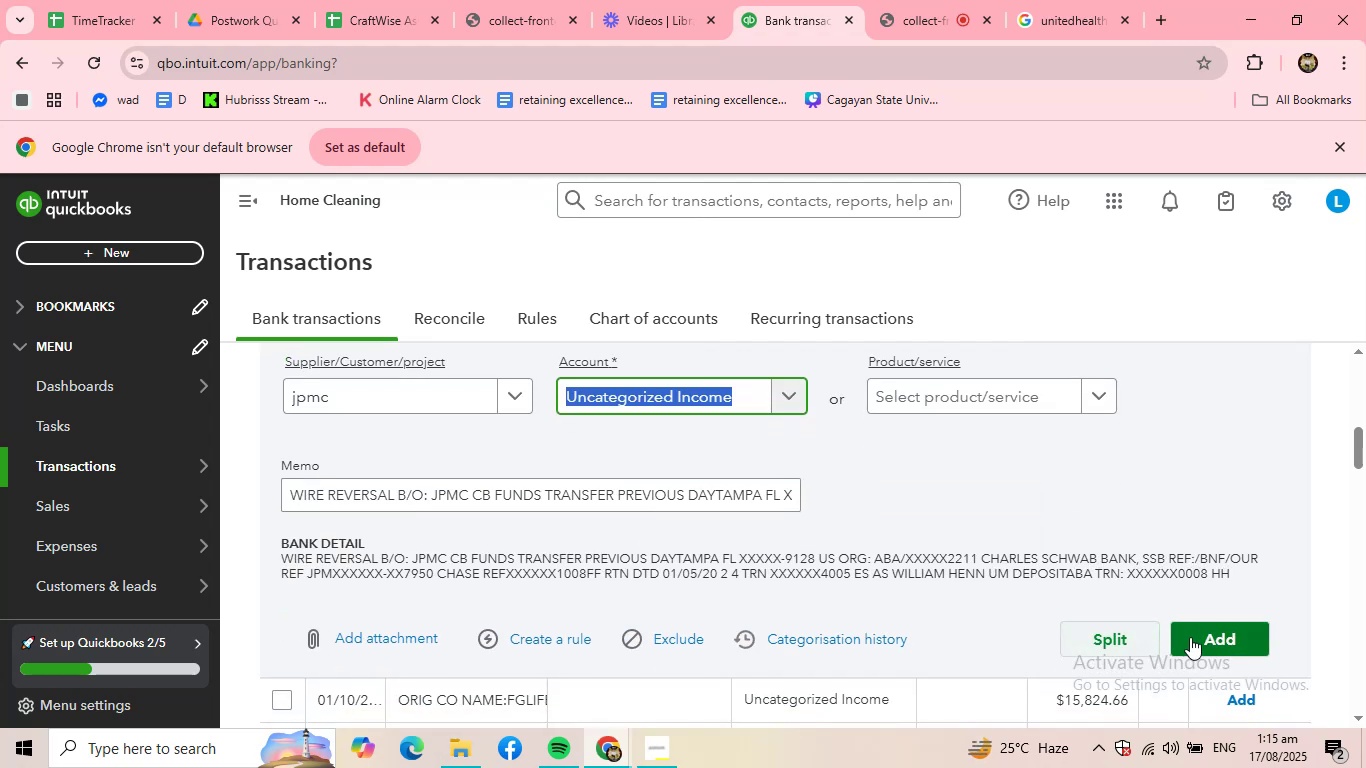 
left_click([1212, 637])
 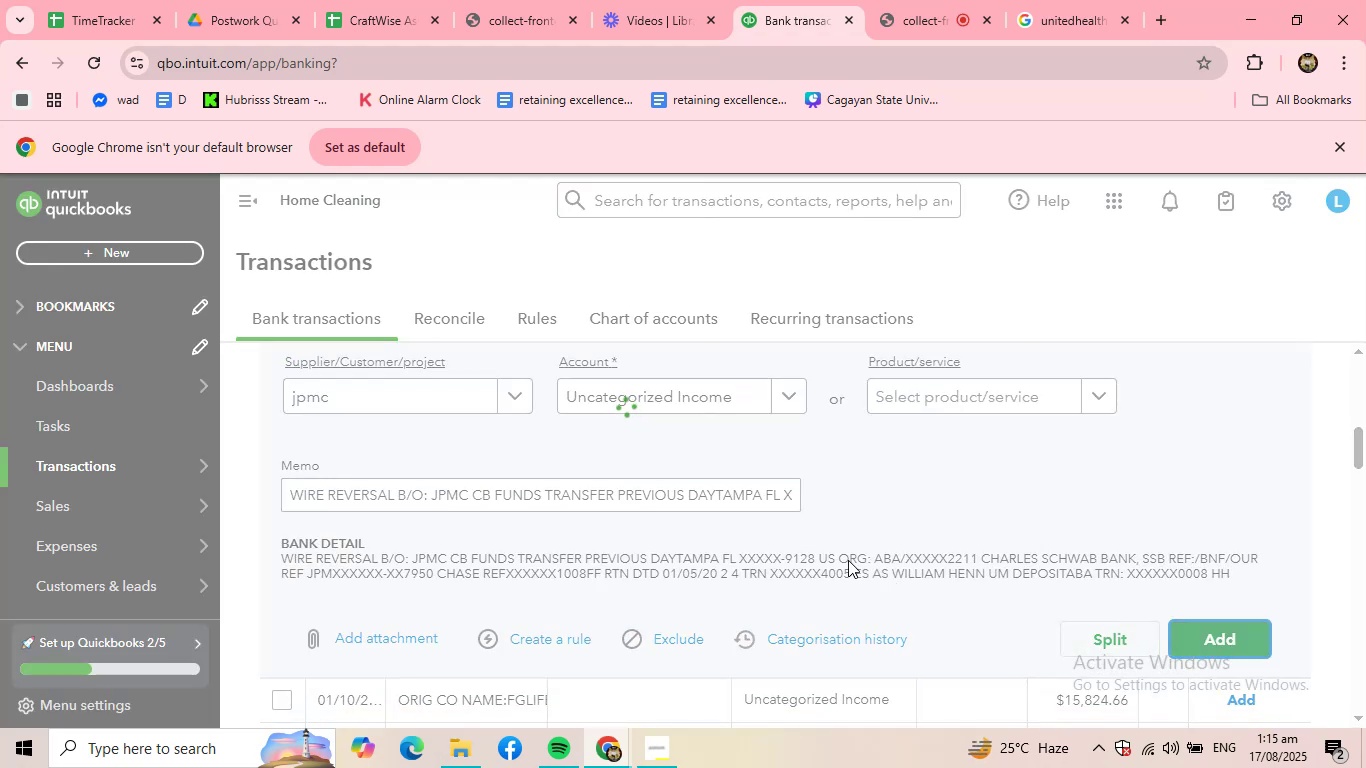 
scroll: coordinate [655, 516], scroll_direction: up, amount: 2.0
 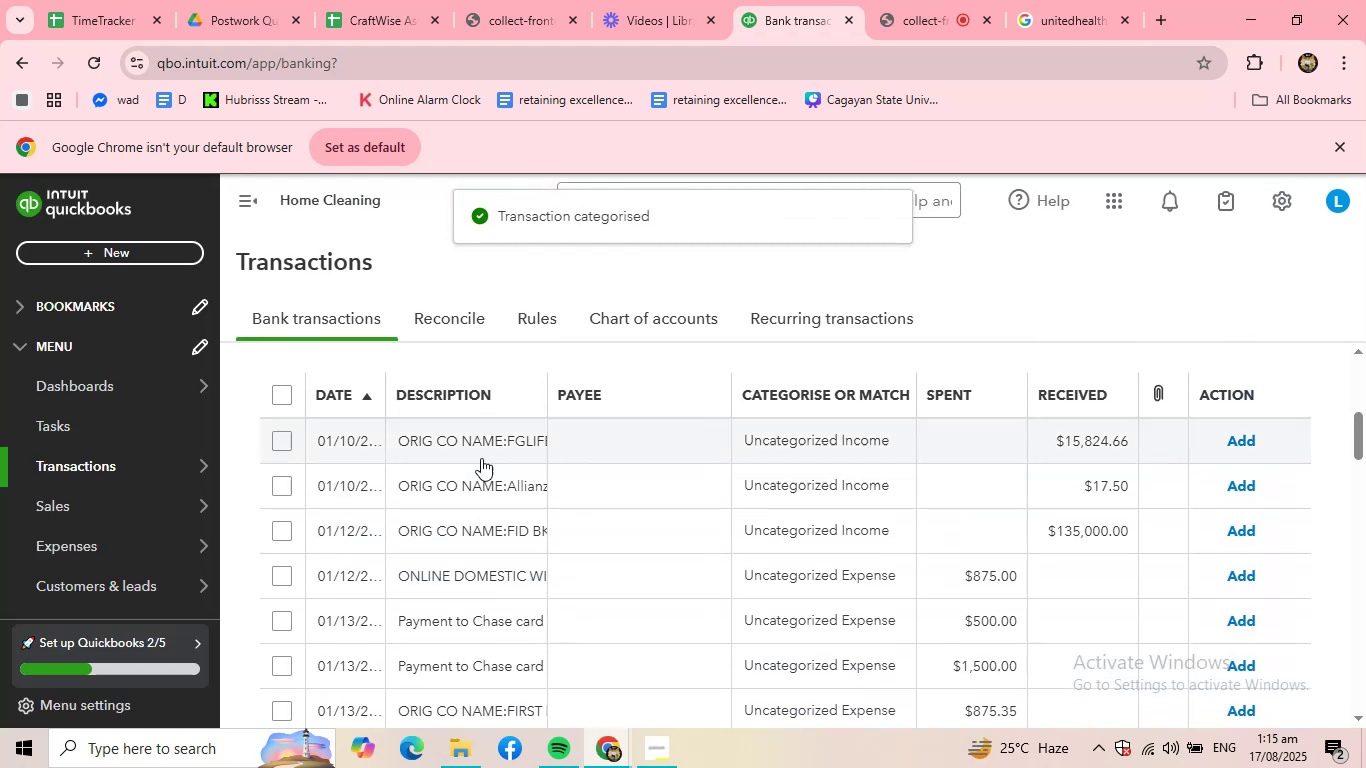 
left_click([484, 450])
 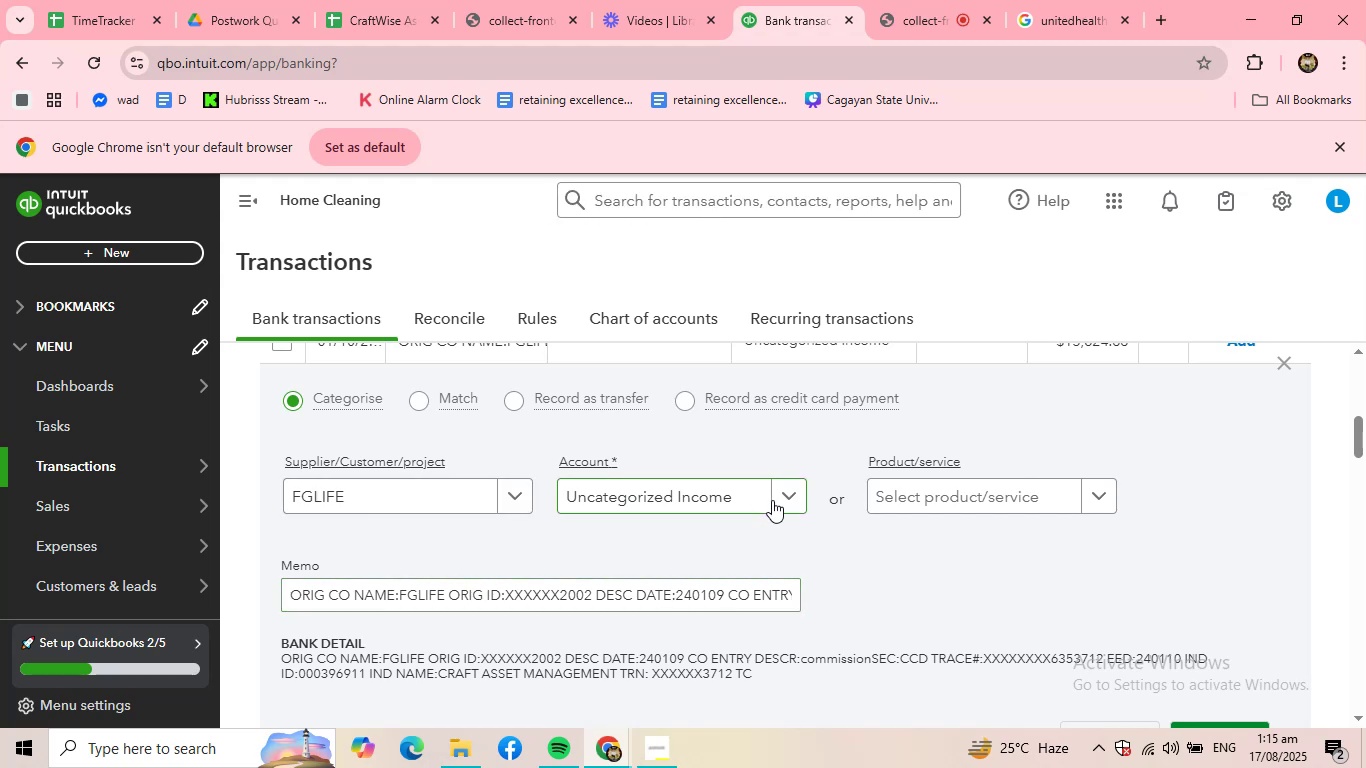 
wait(5.45)
 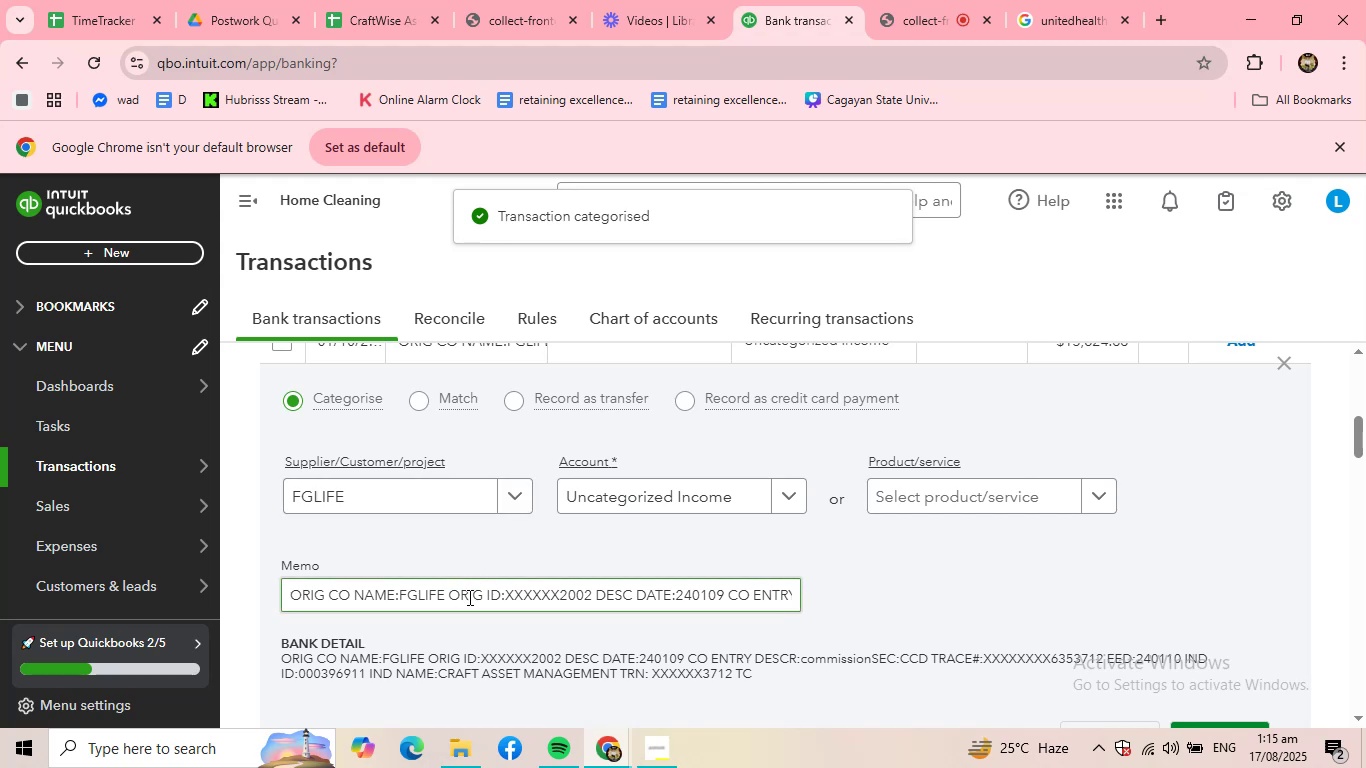 
left_click([973, 501])
 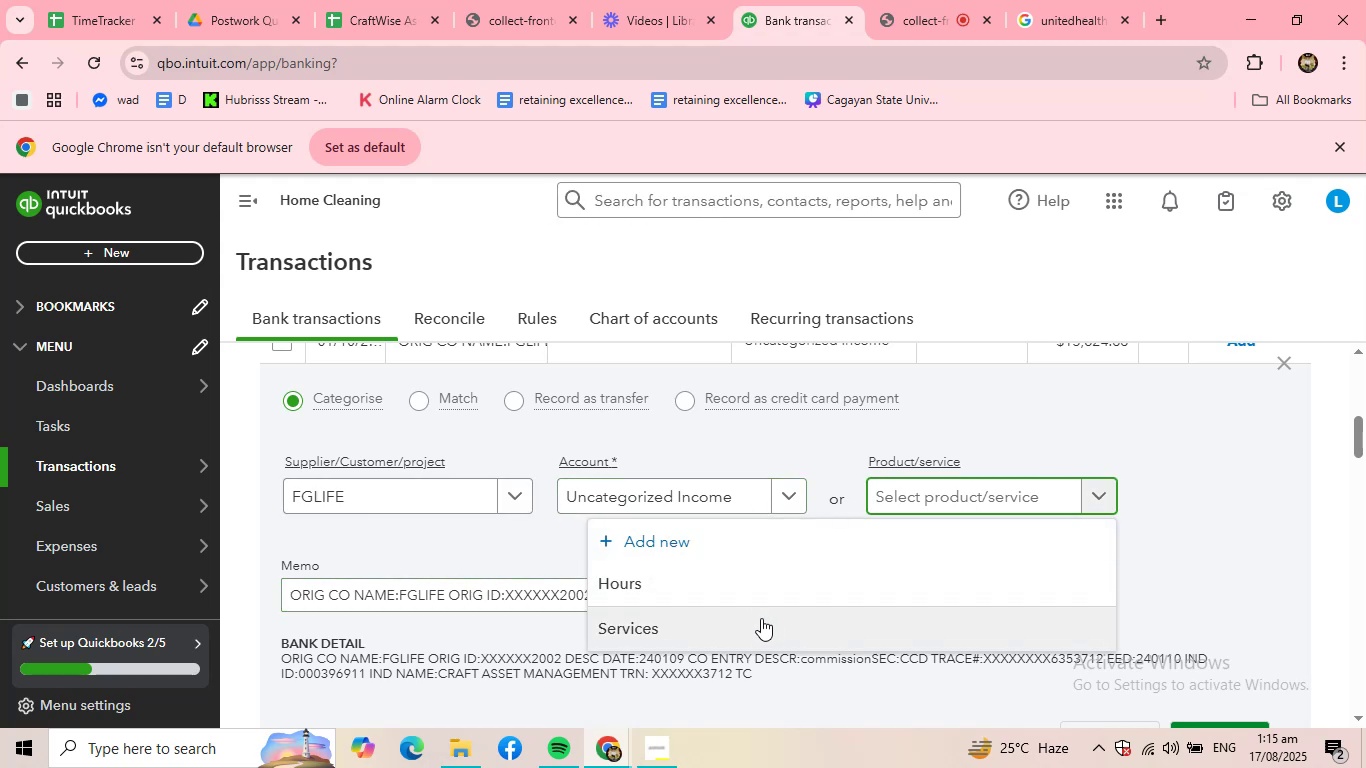 
left_click([759, 619])
 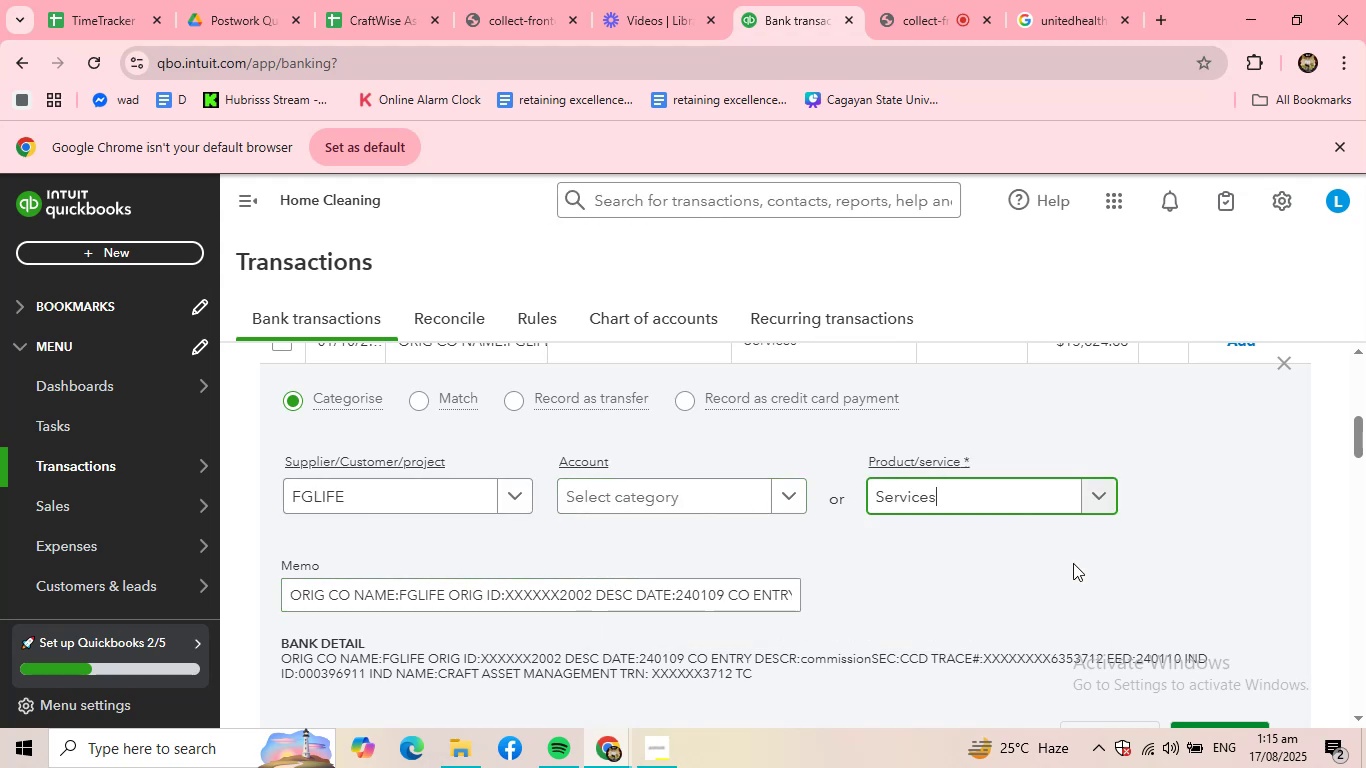 
scroll: coordinate [1075, 563], scroll_direction: down, amount: 1.0
 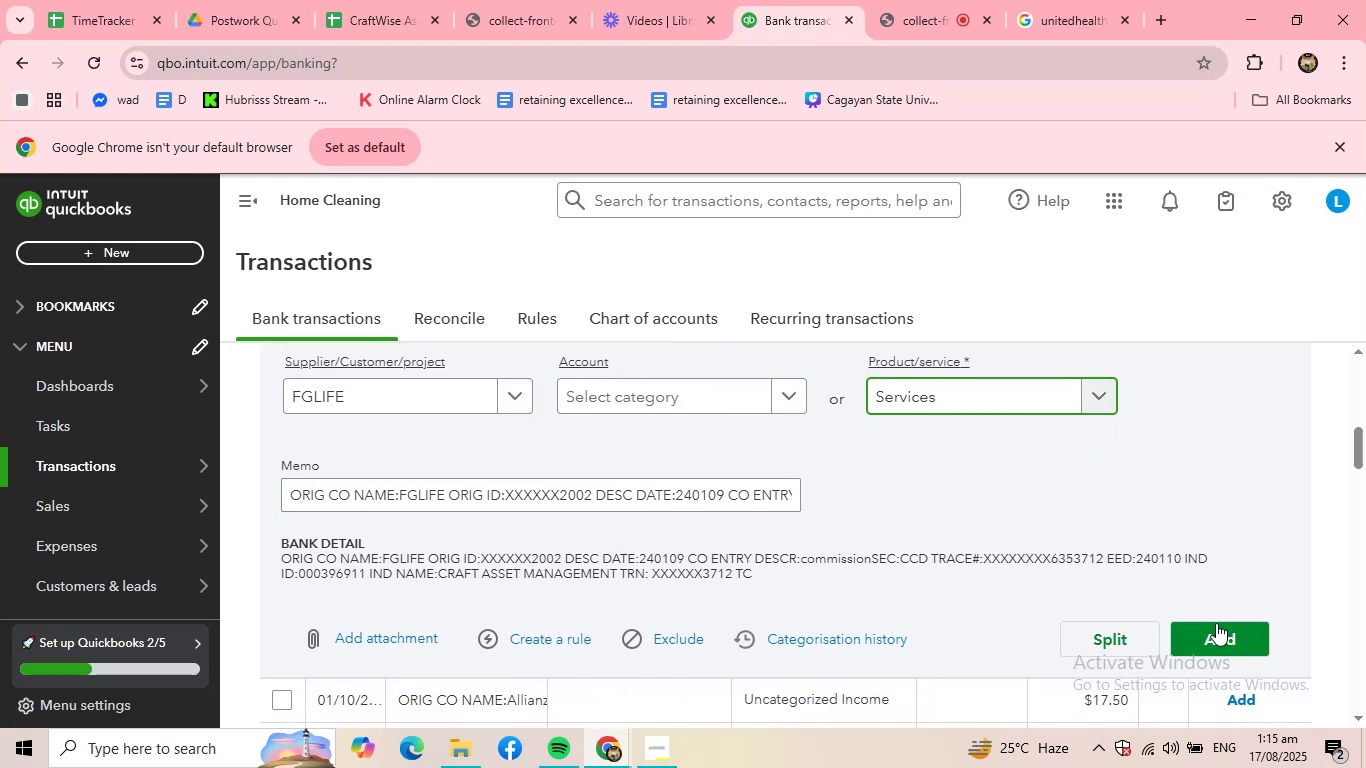 
left_click([1217, 624])
 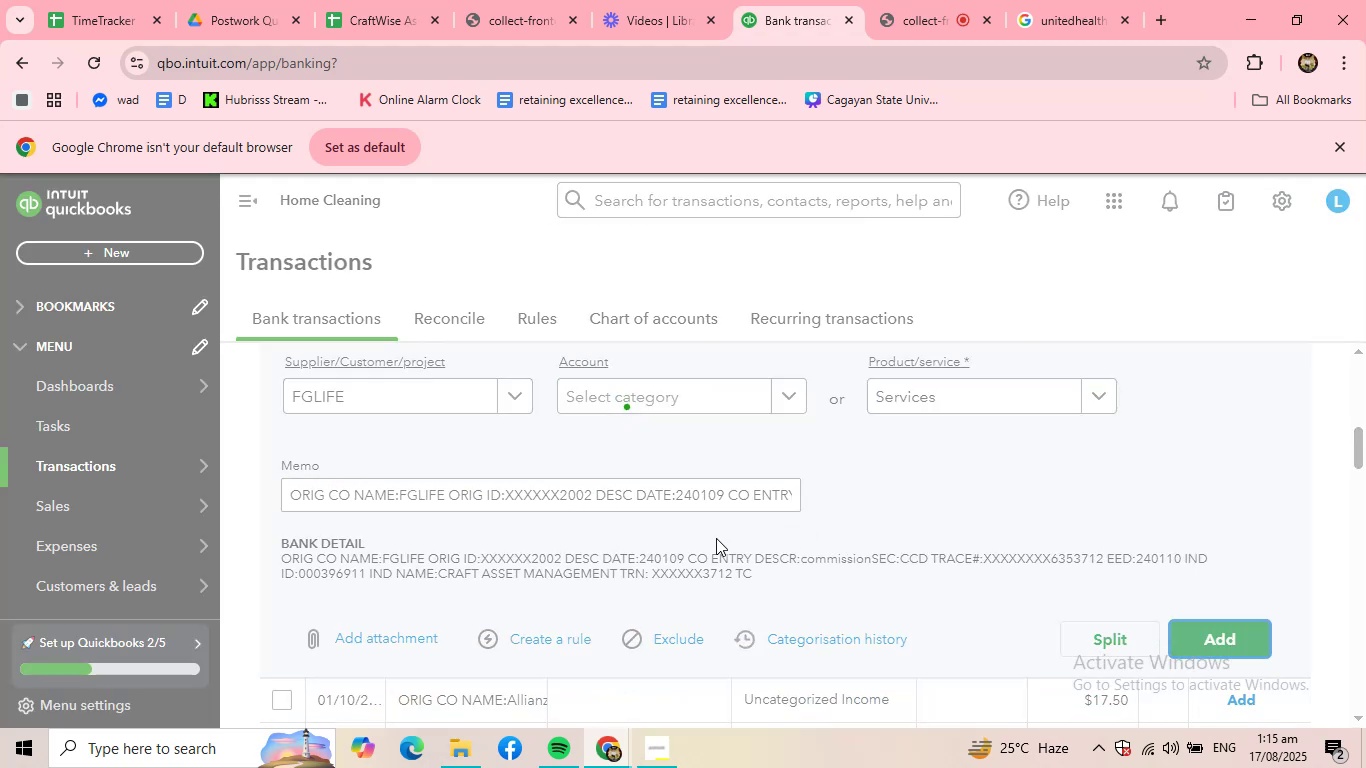 
scroll: coordinate [644, 527], scroll_direction: up, amount: 2.0
 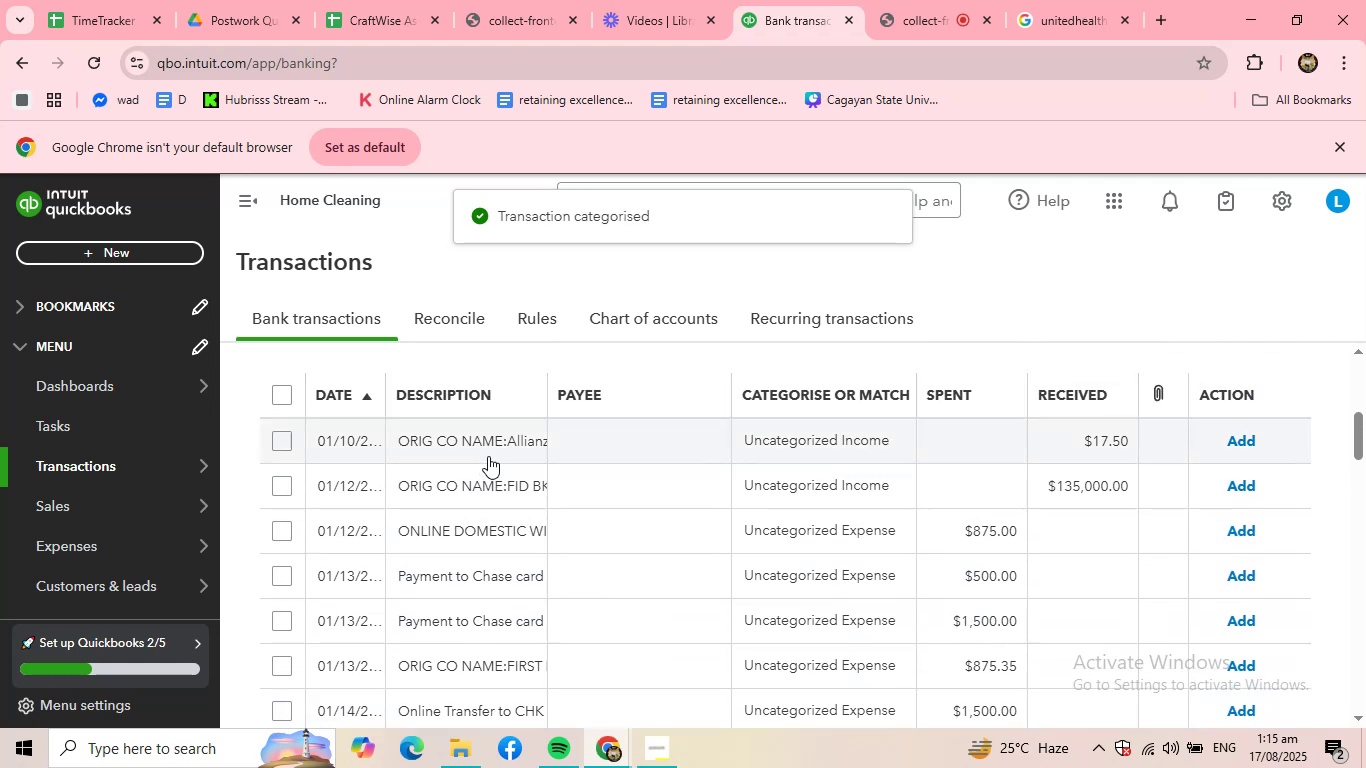 
left_click([496, 453])
 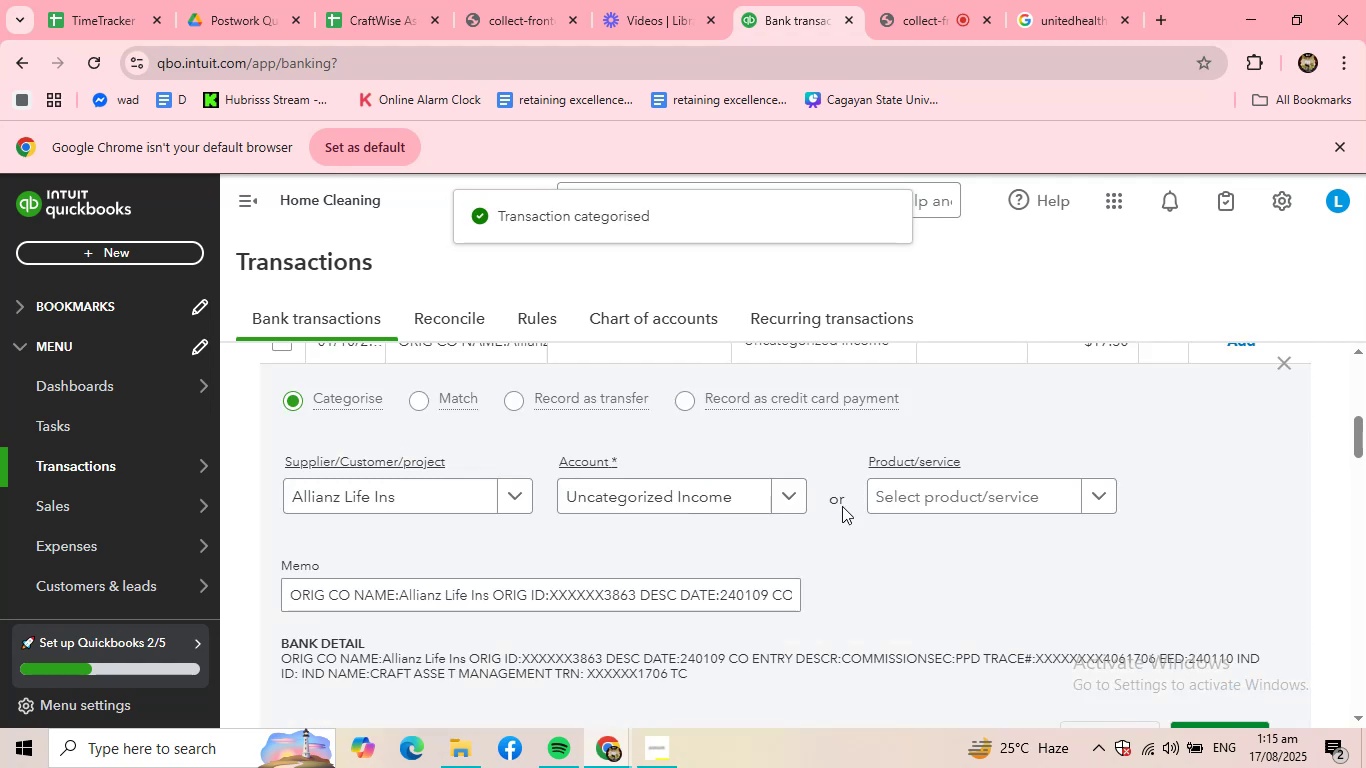 
left_click([980, 502])
 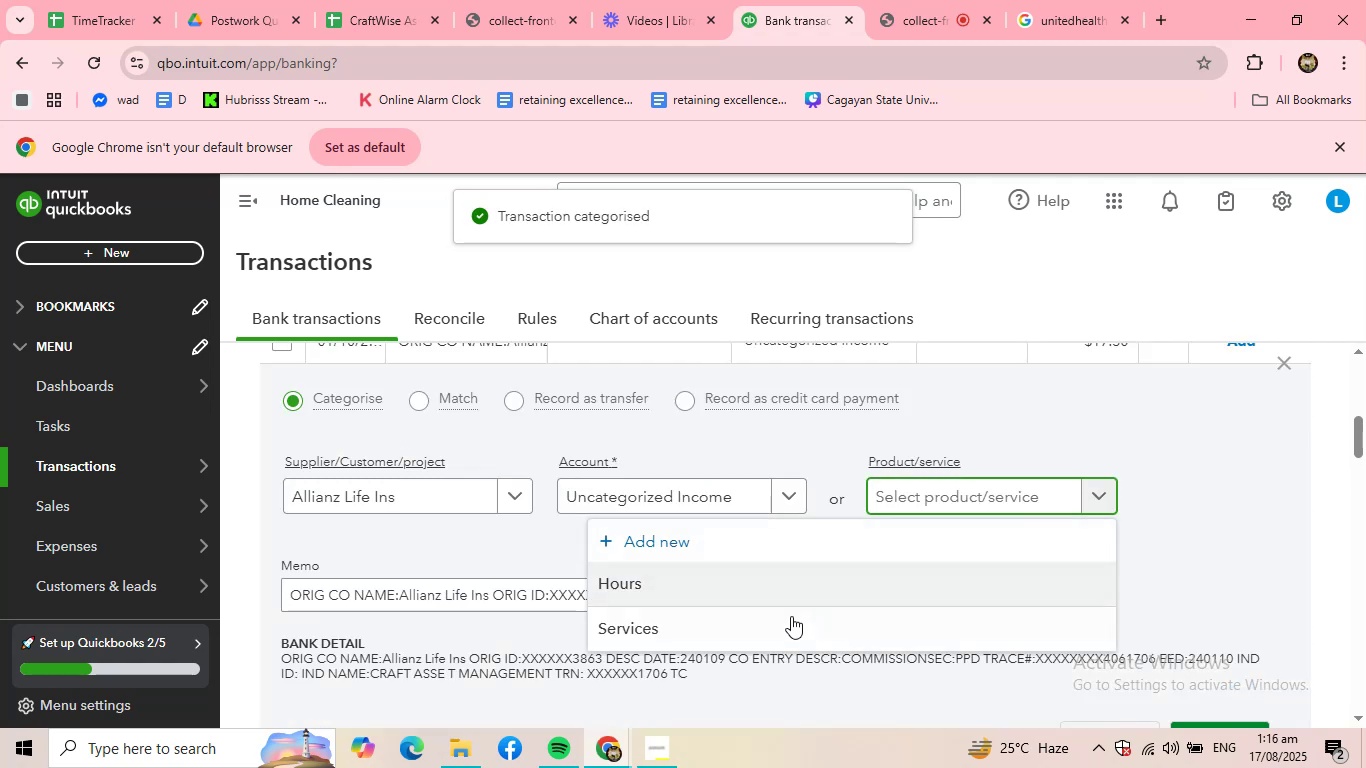 
left_click([780, 630])
 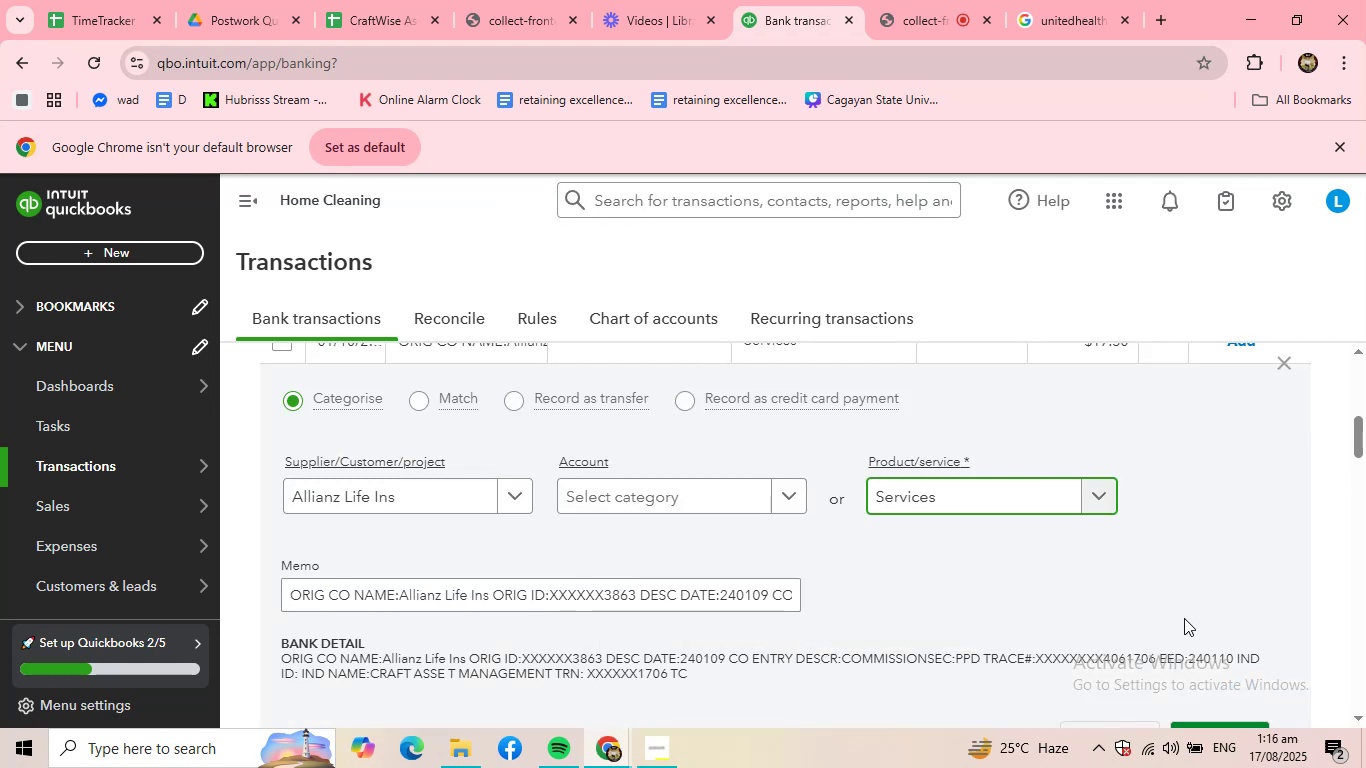 
scroll: coordinate [1203, 660], scroll_direction: down, amount: 1.0
 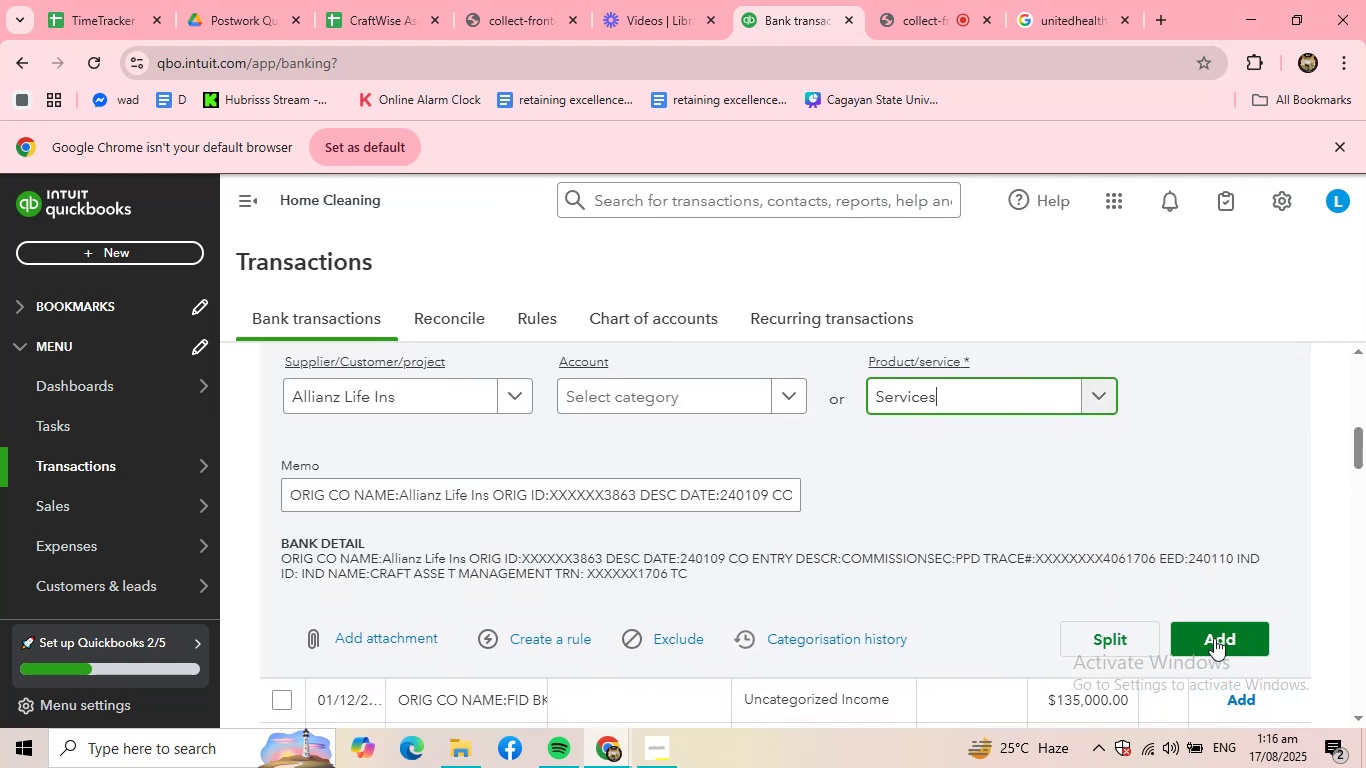 
left_click([1214, 637])
 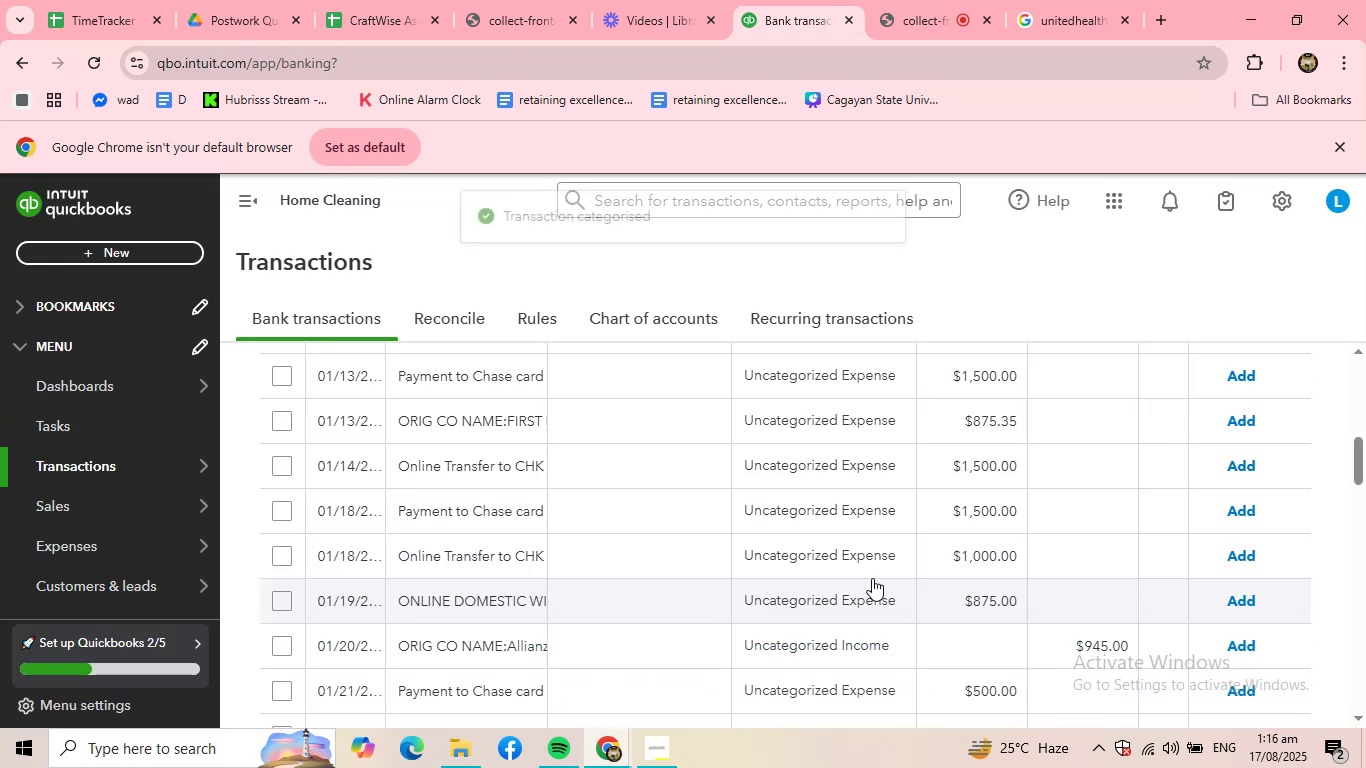 
scroll: coordinate [679, 597], scroll_direction: up, amount: 3.0
 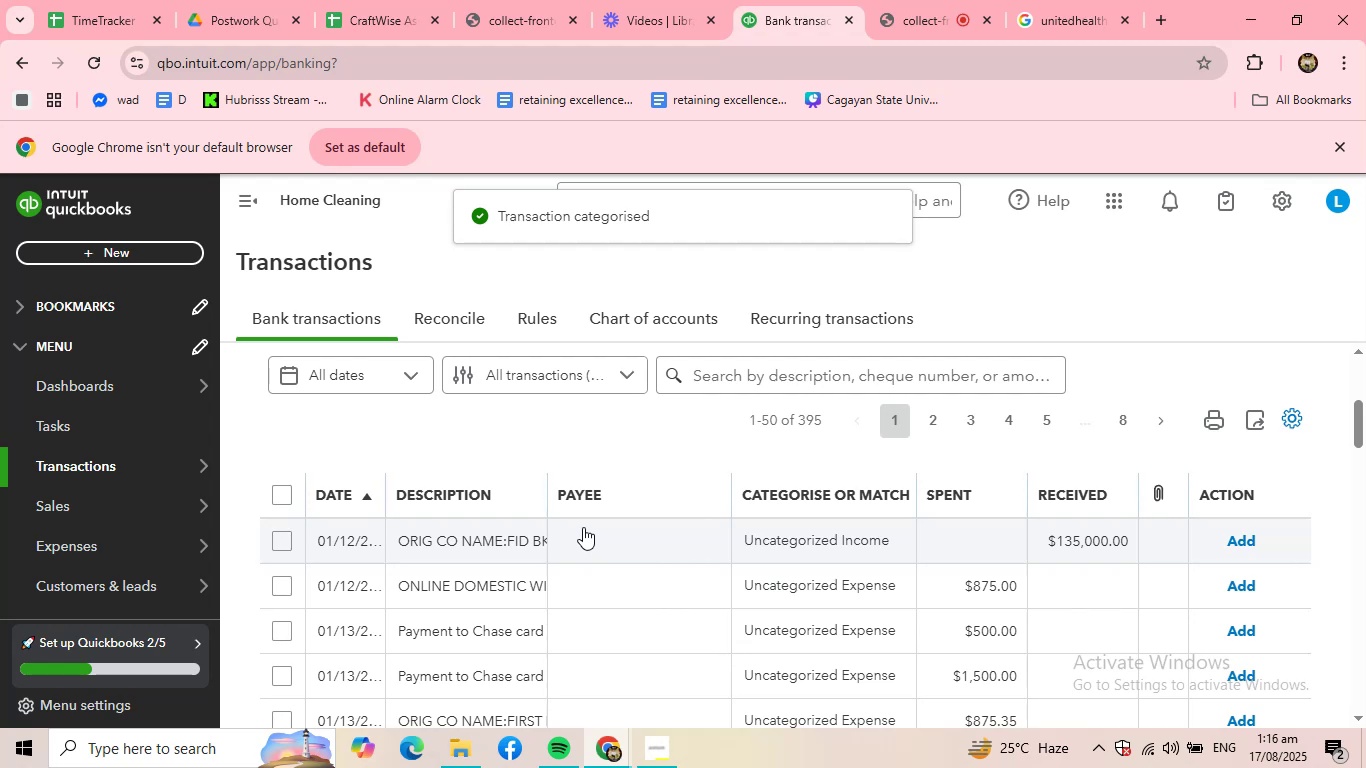 
left_click([536, 538])
 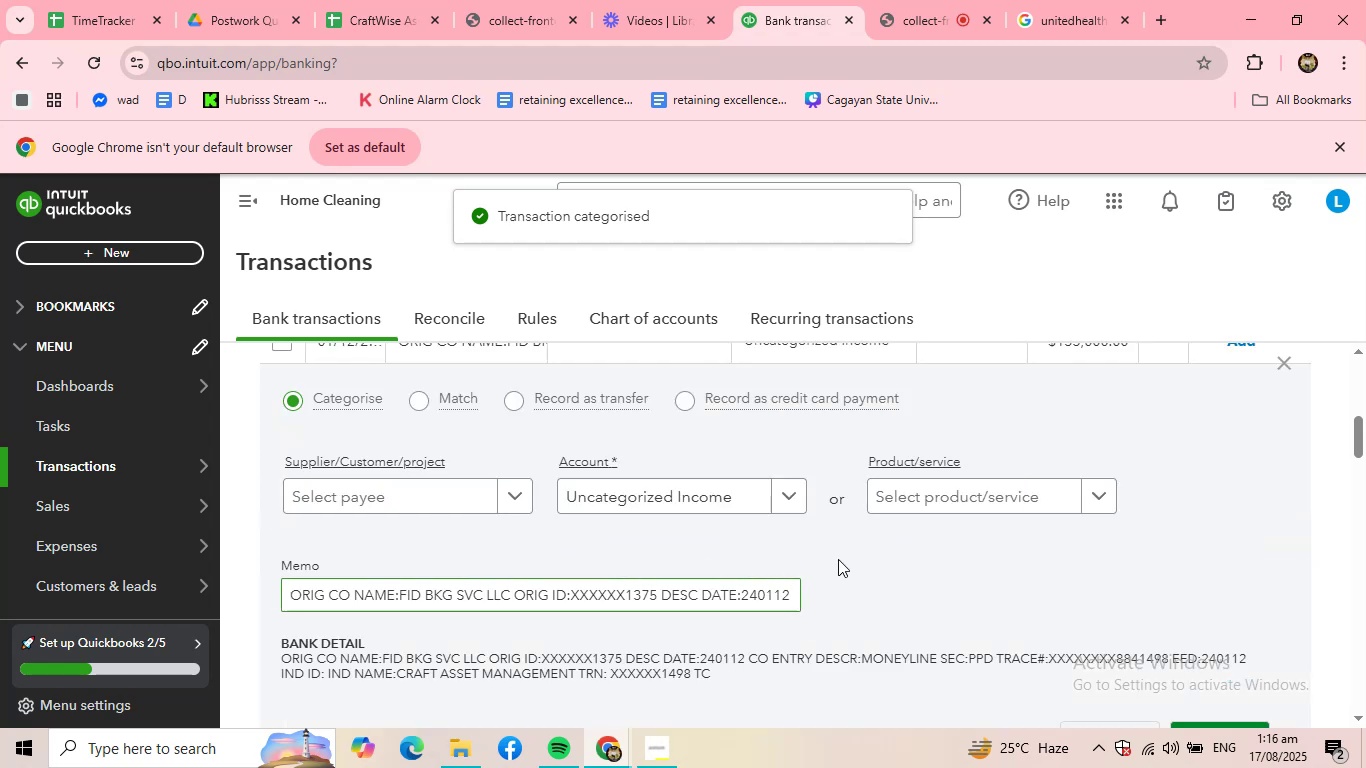 
left_click([1010, 513])
 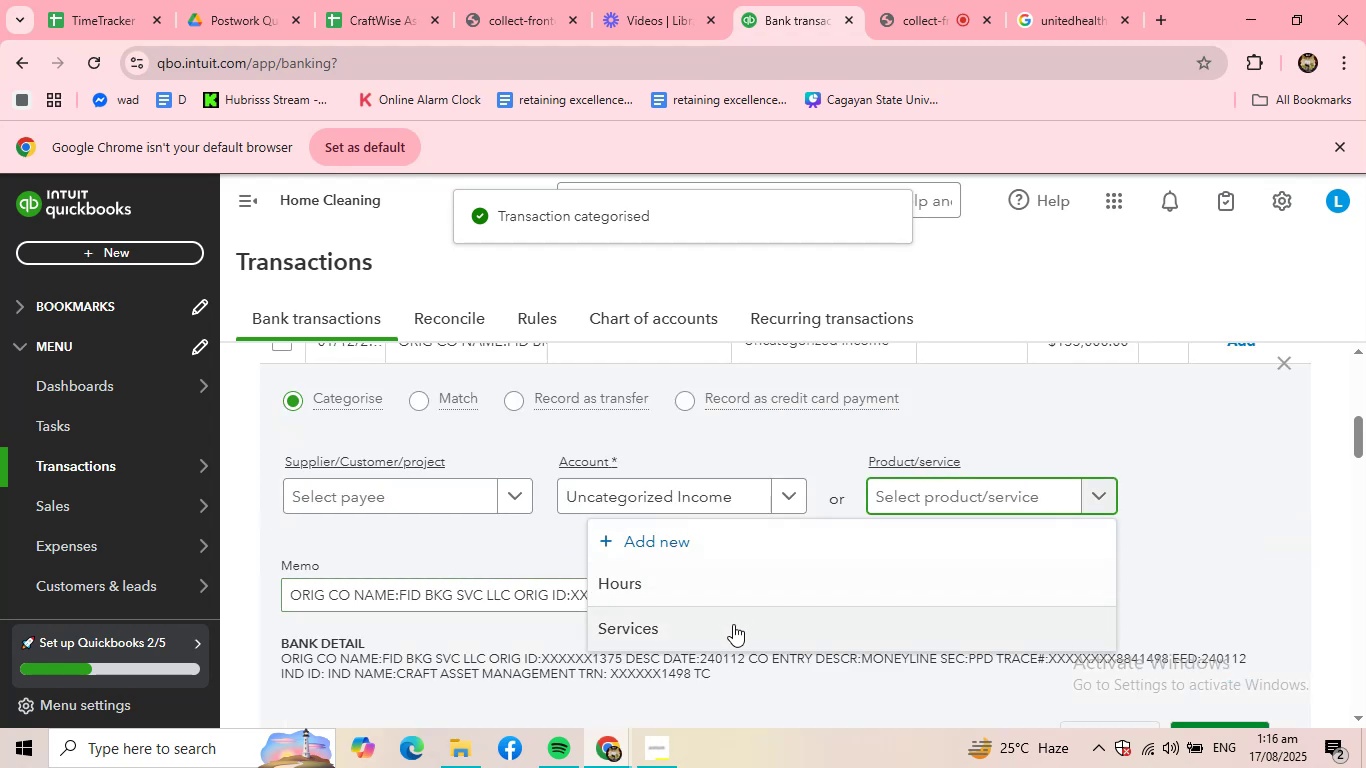 
left_click([730, 626])
 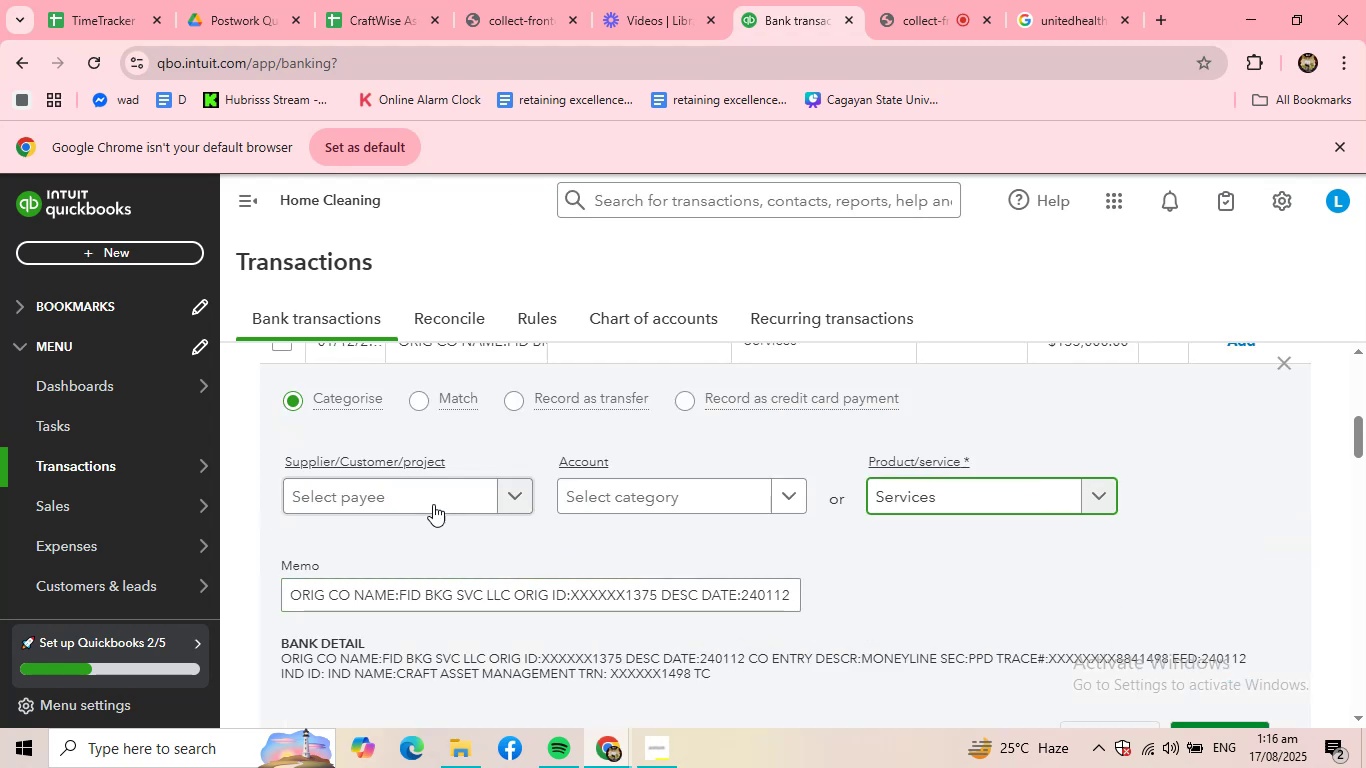 
left_click([427, 489])
 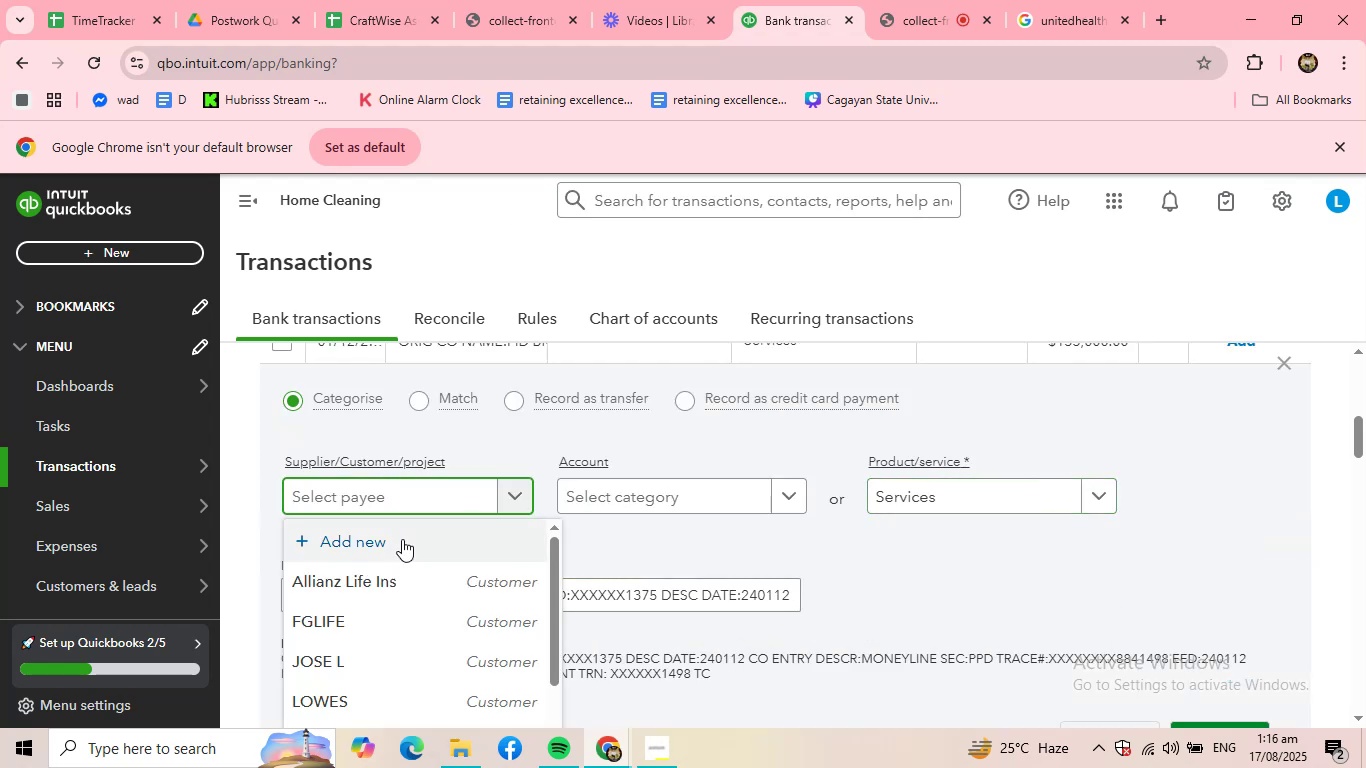 
left_click([396, 535])
 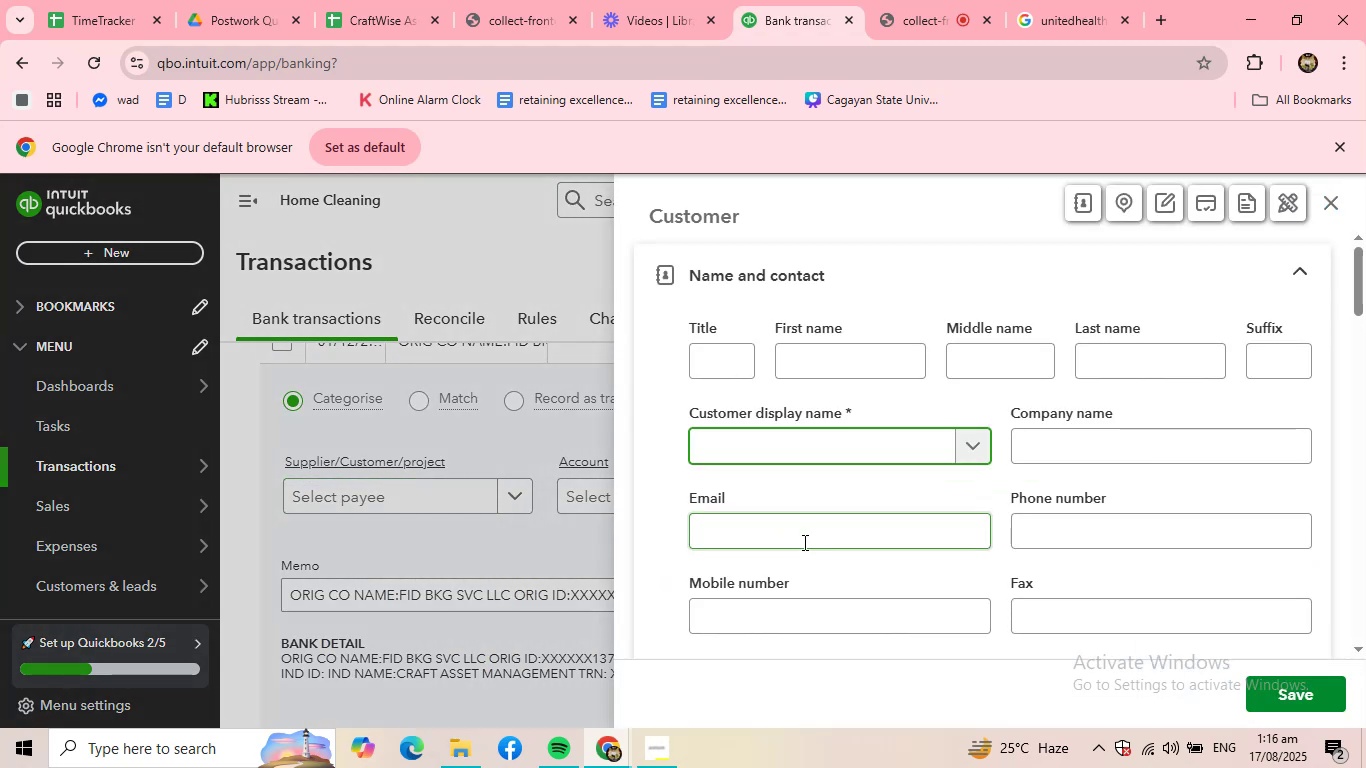 
type(fid bkg)
 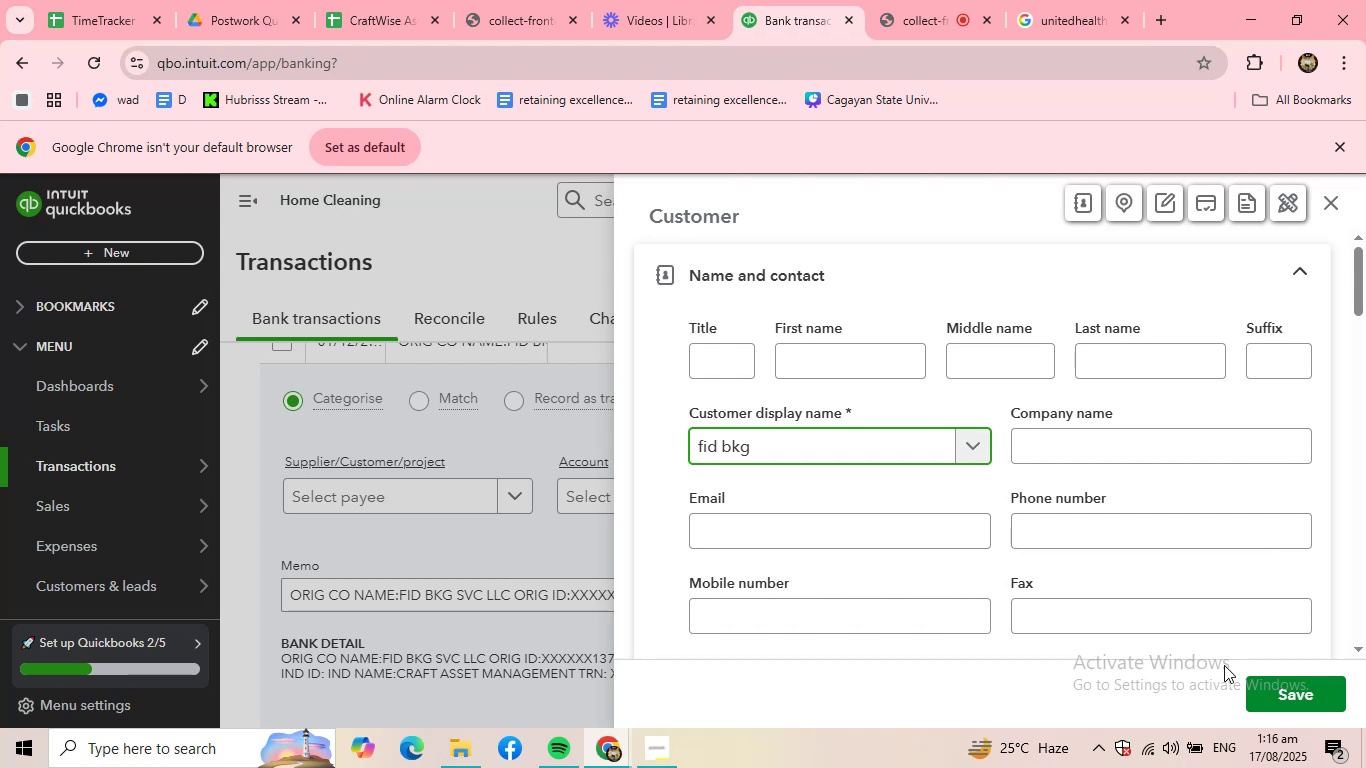 
left_click([1290, 695])
 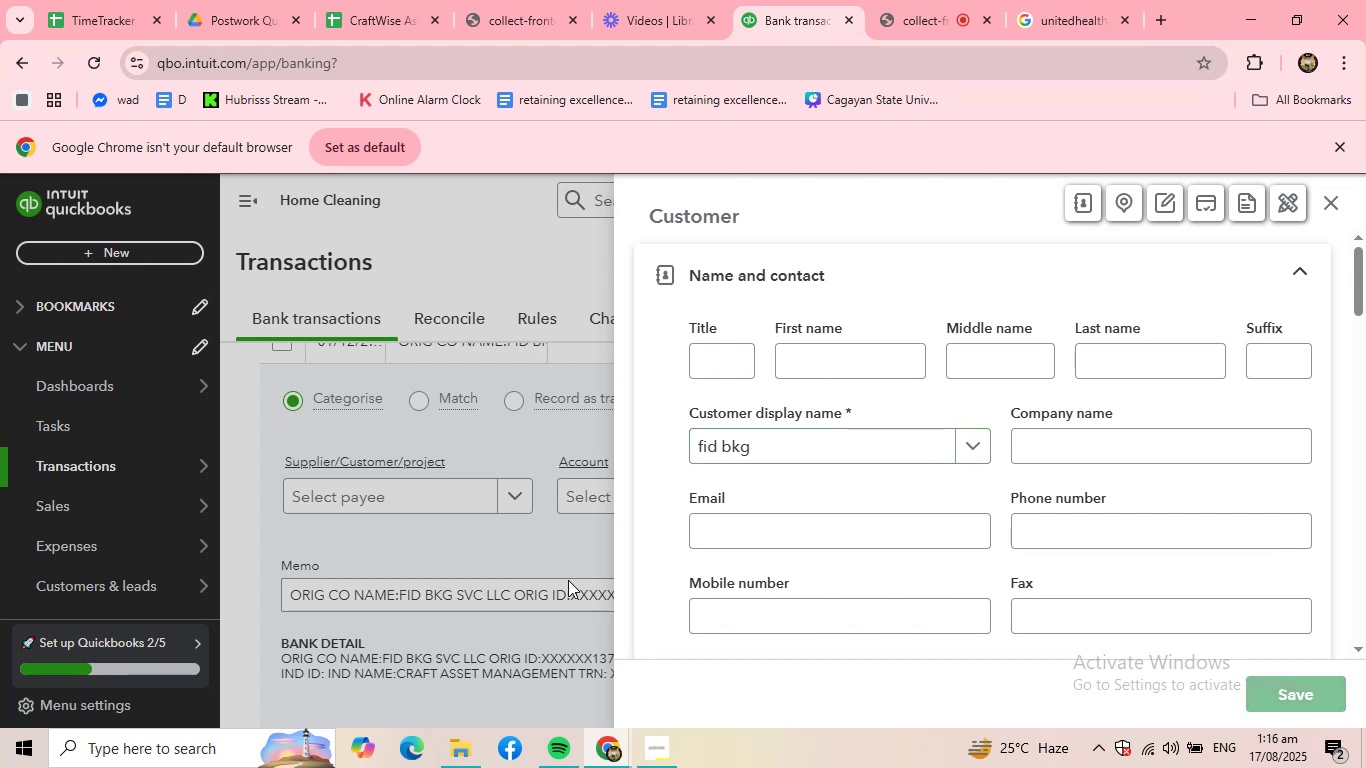 
scroll: coordinate [568, 580], scroll_direction: down, amount: 1.0
 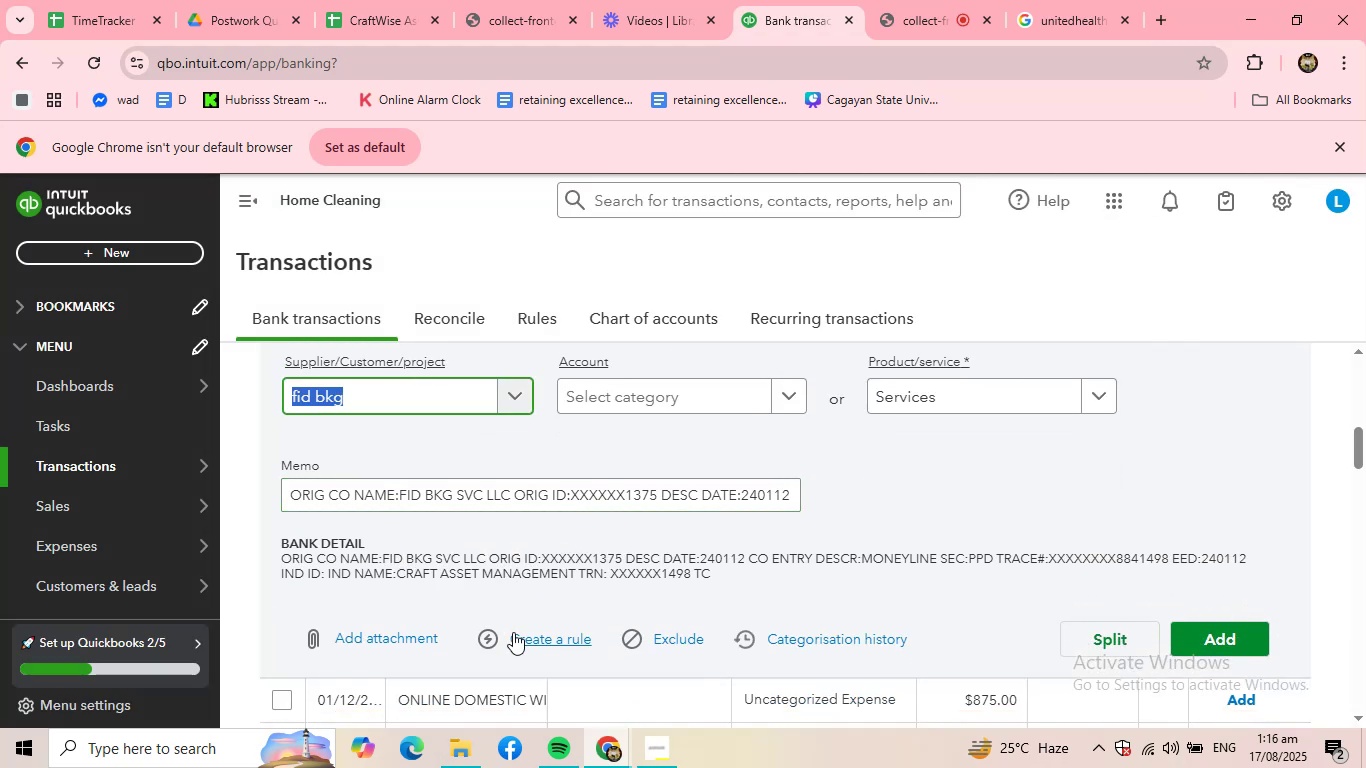 
left_click([516, 636])
 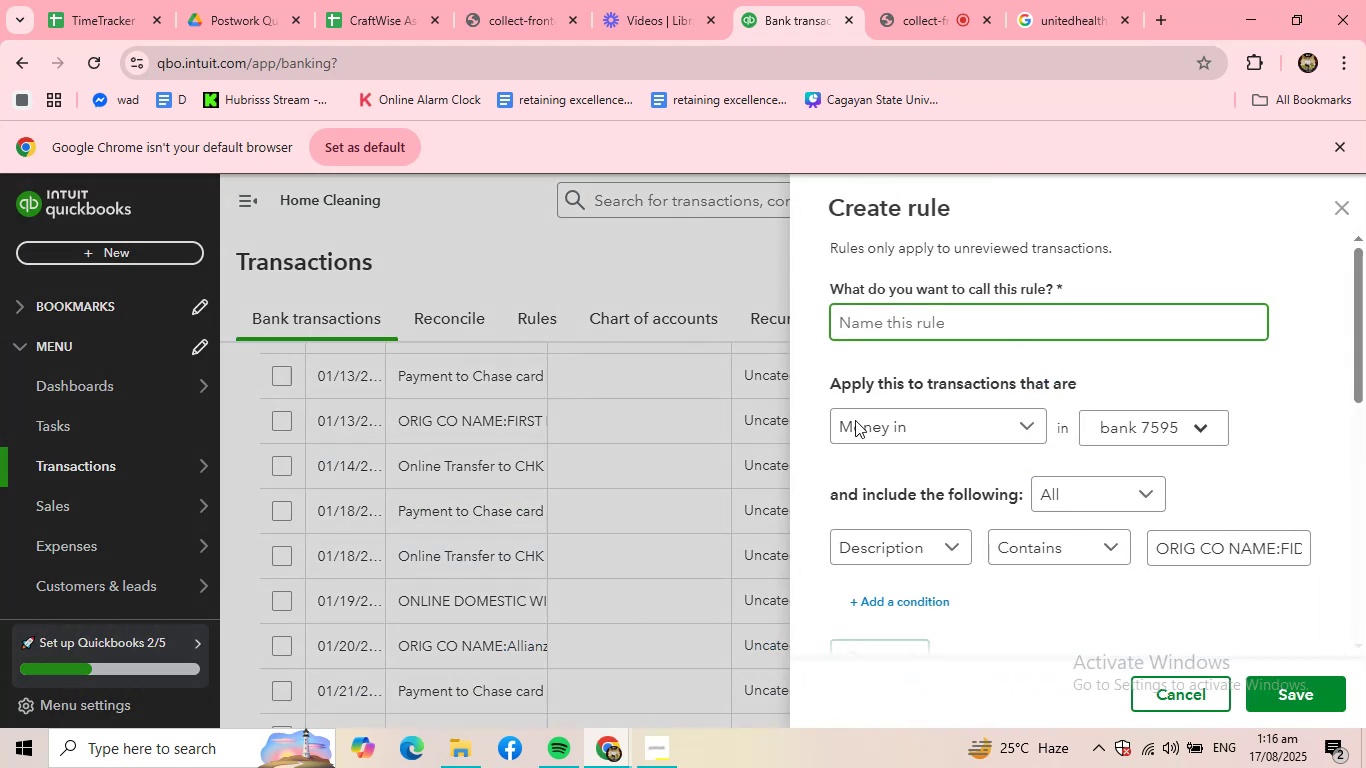 
key(Control+ControlLeft)
 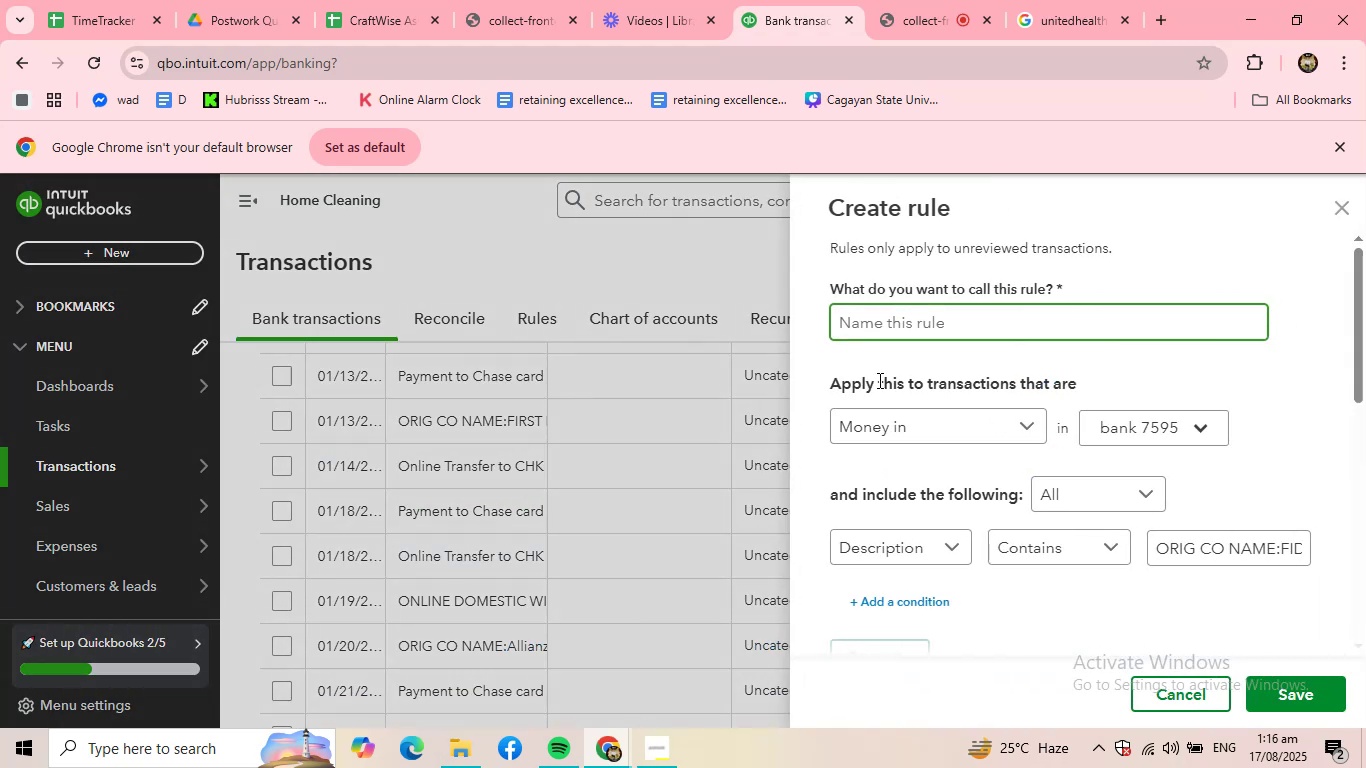 
key(Control+V)
 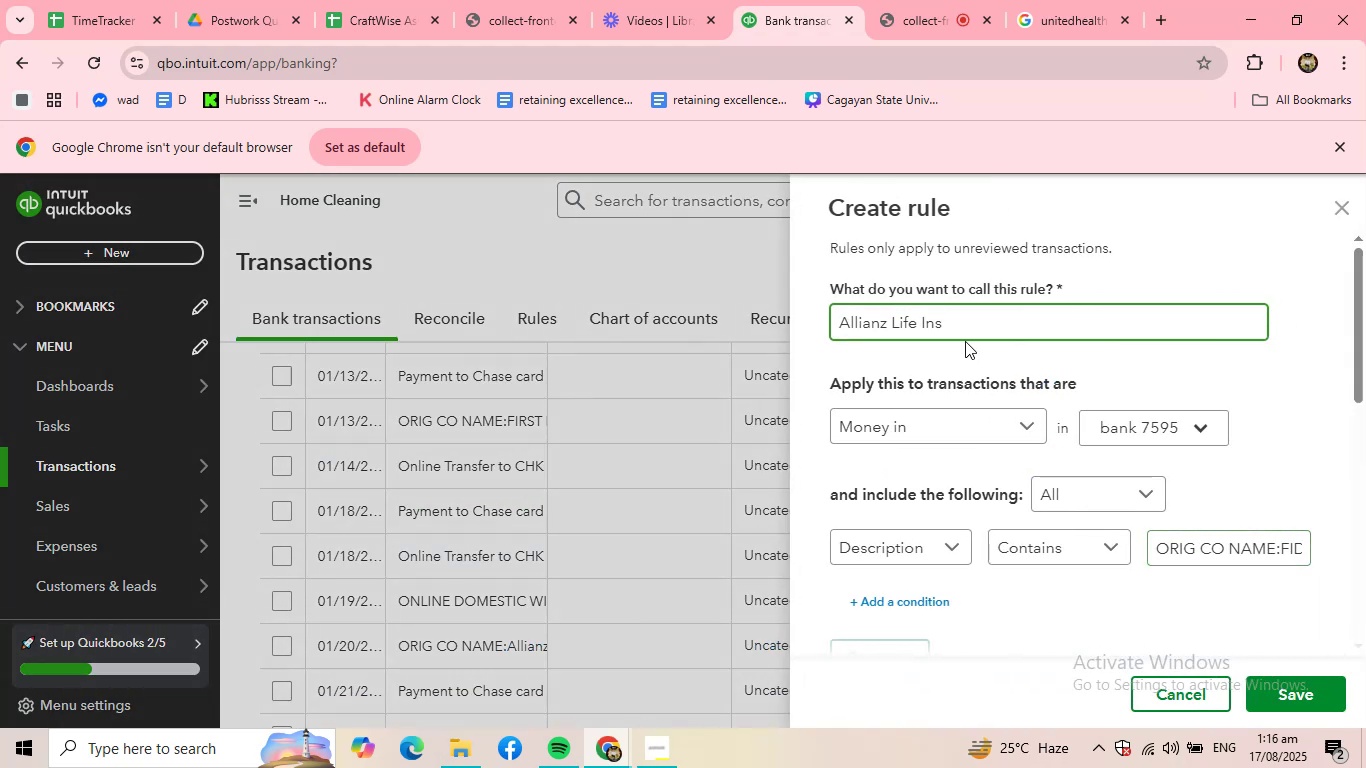 
left_click_drag(start_coordinate=[969, 328], to_coordinate=[709, 328])
 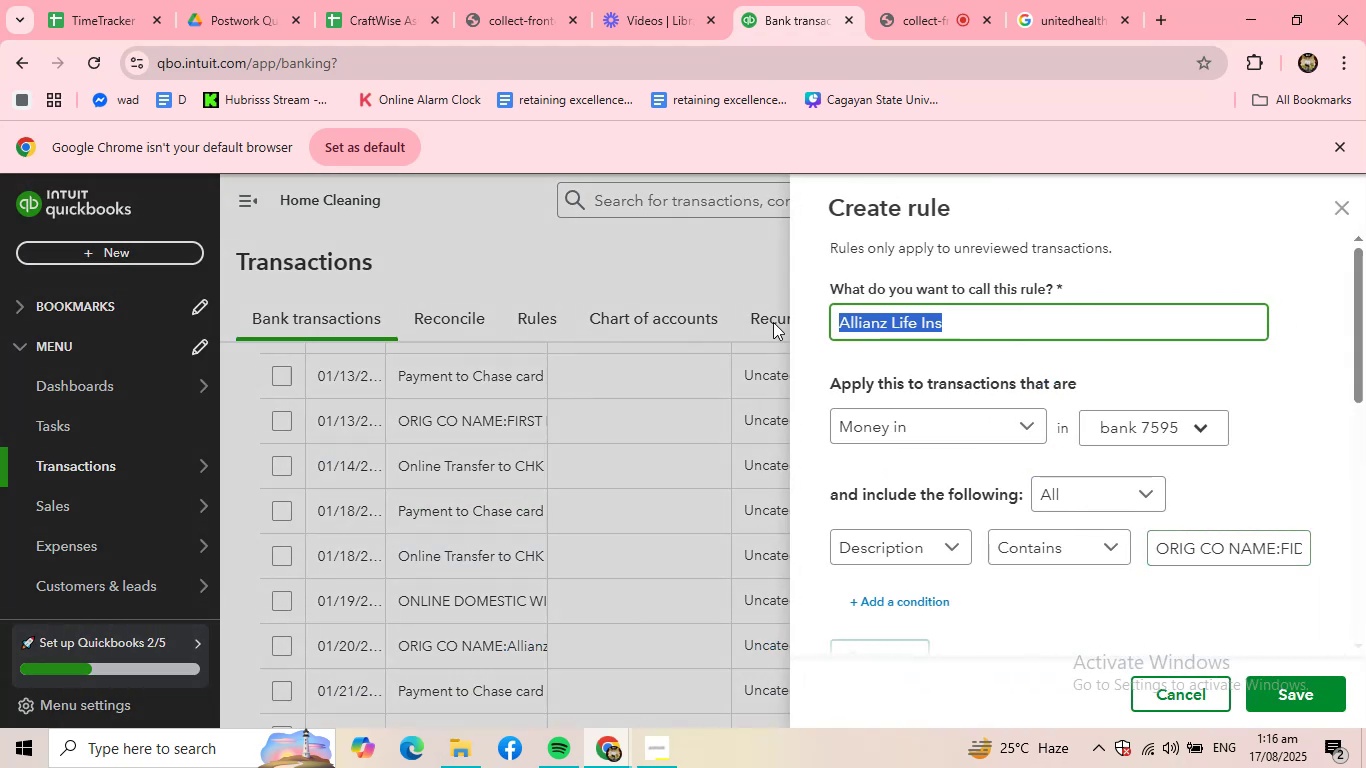 
type(fid bkg)
 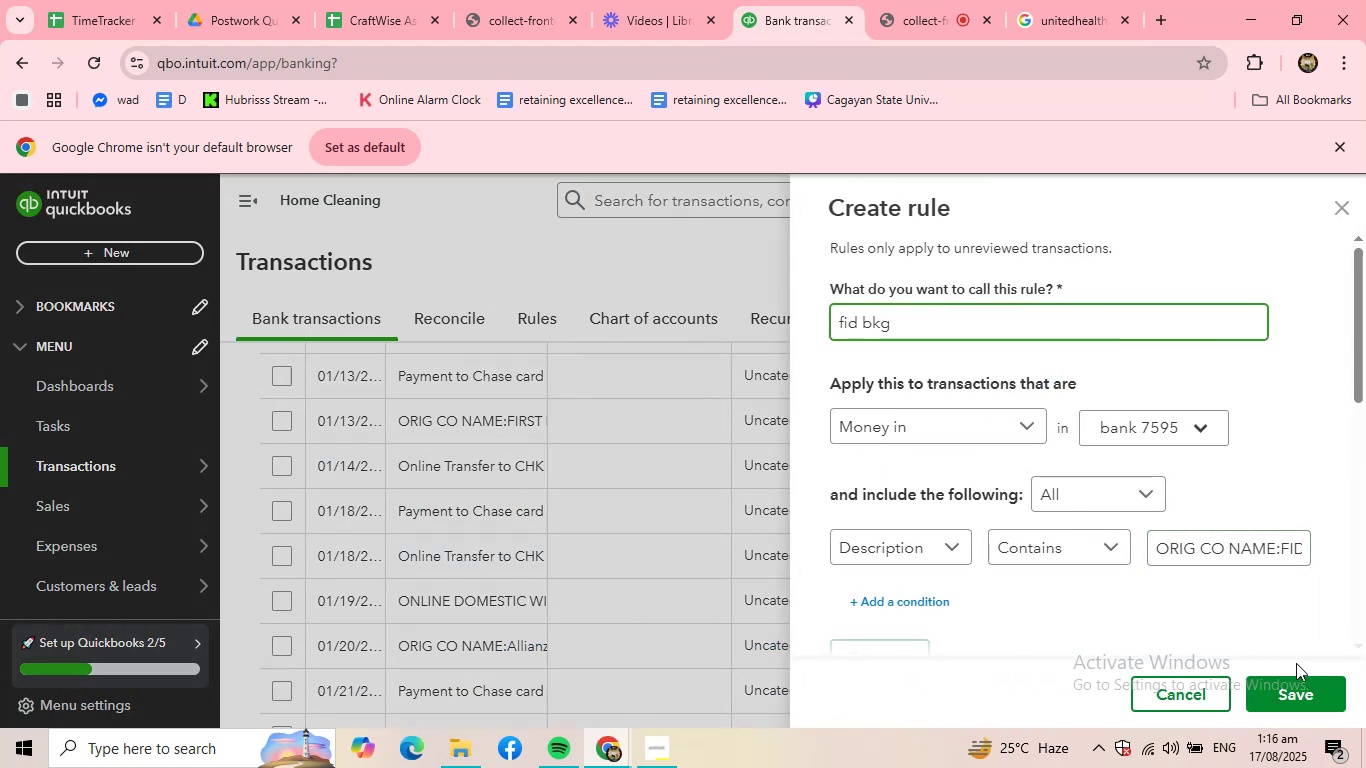 
left_click([1281, 696])
 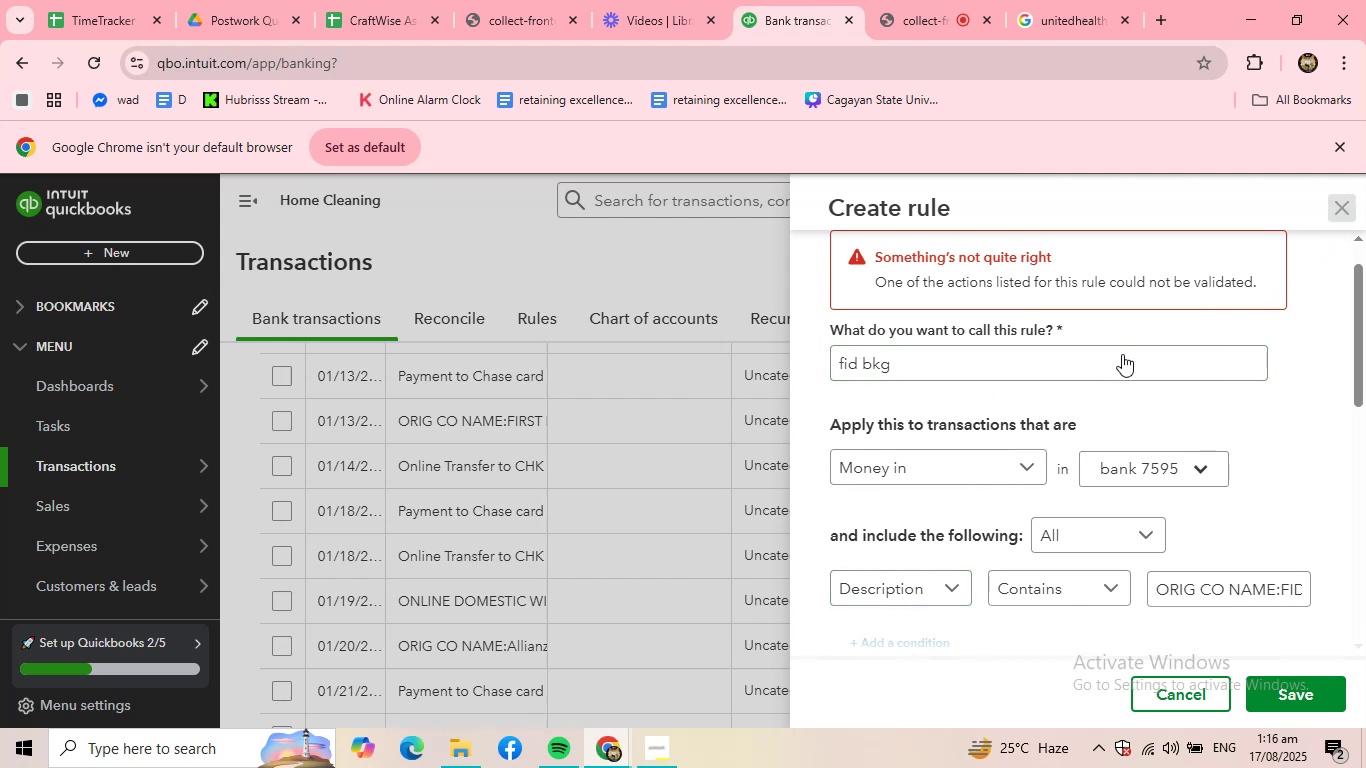 
scroll: coordinate [598, 494], scroll_direction: up, amount: 4.0
 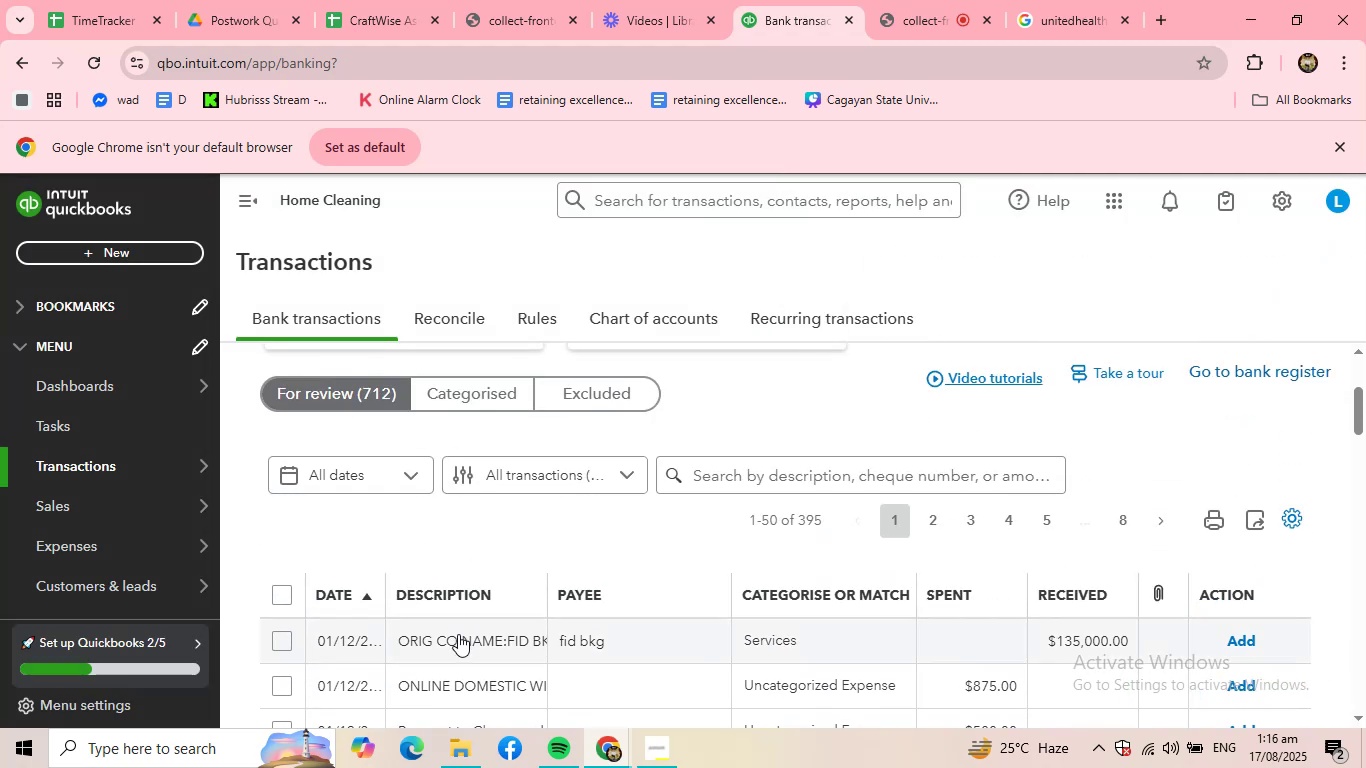 
left_click([462, 645])
 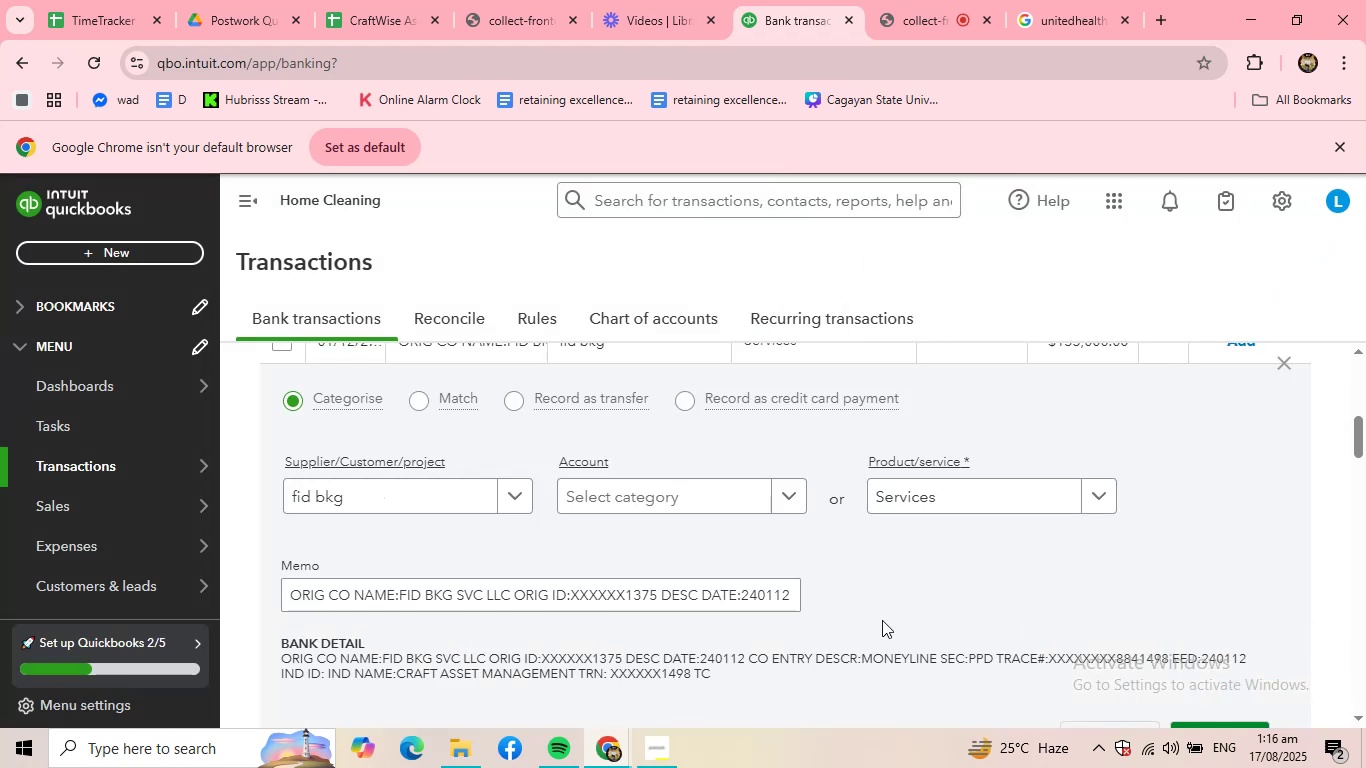 
scroll: coordinate [992, 578], scroll_direction: down, amount: 2.0
 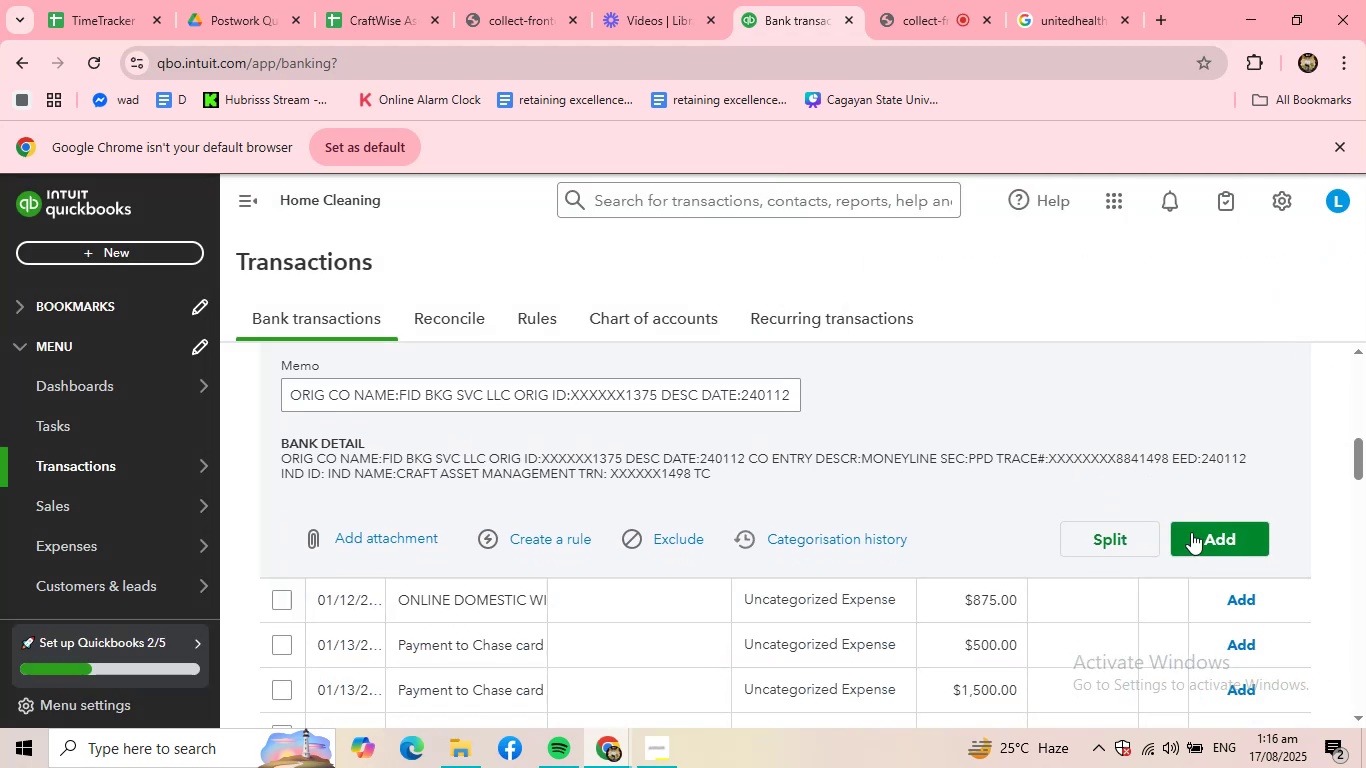 
left_click([1191, 532])
 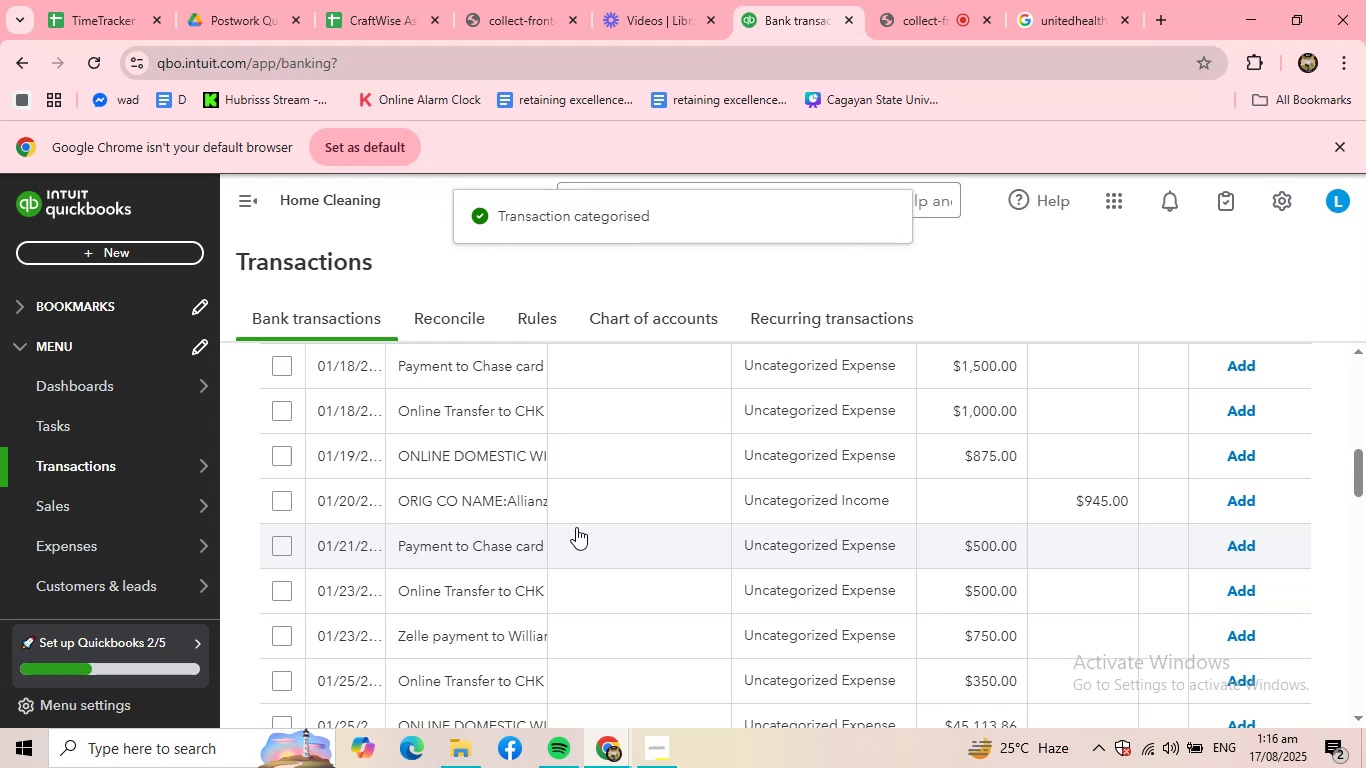 
scroll: coordinate [576, 527], scroll_direction: up, amount: 3.0
 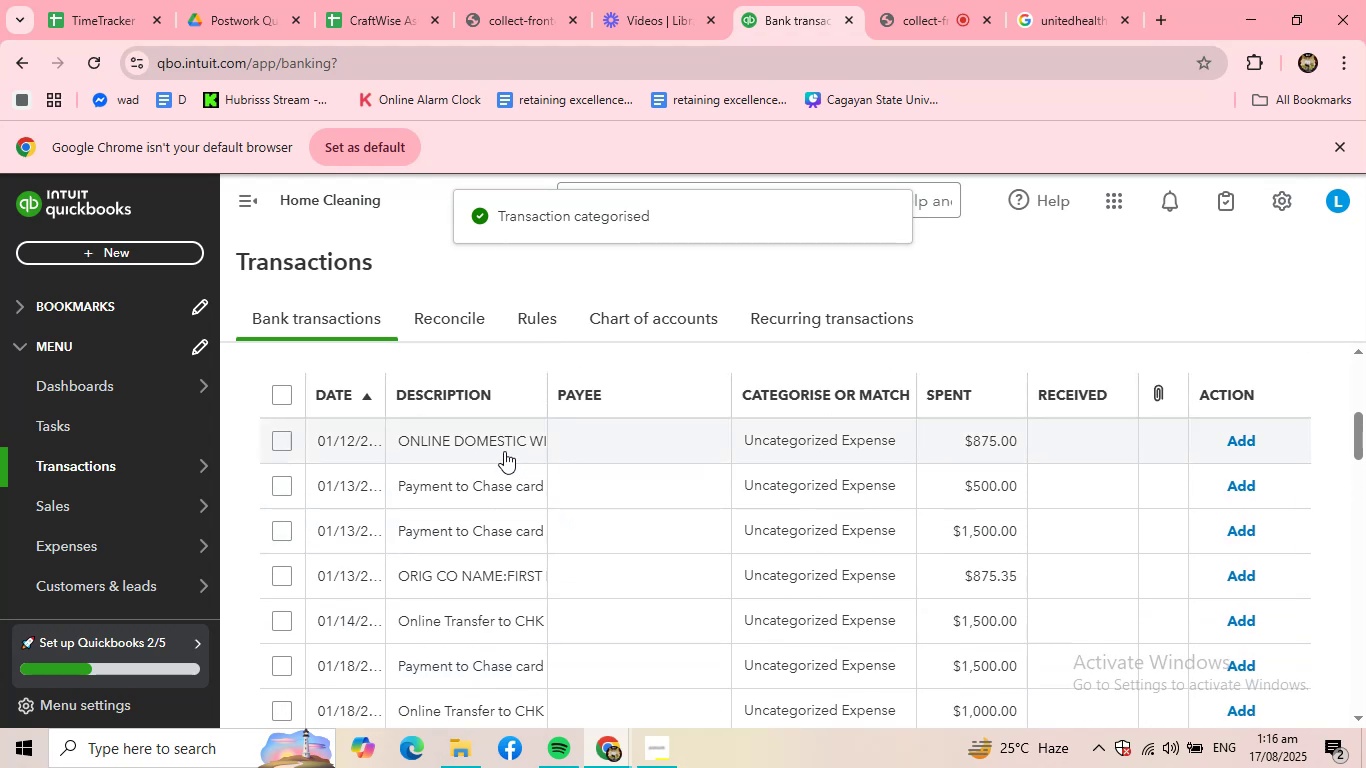 
left_click([504, 448])
 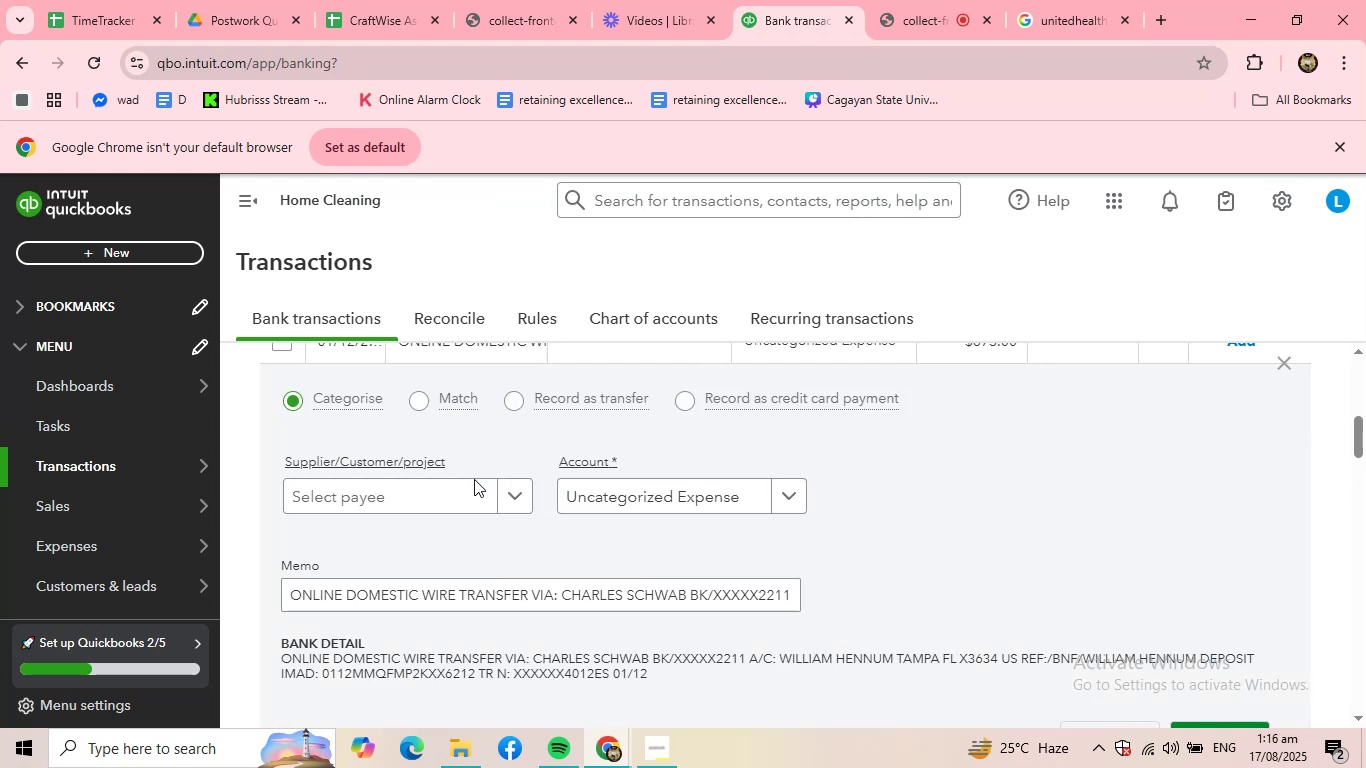 
left_click([454, 493])
 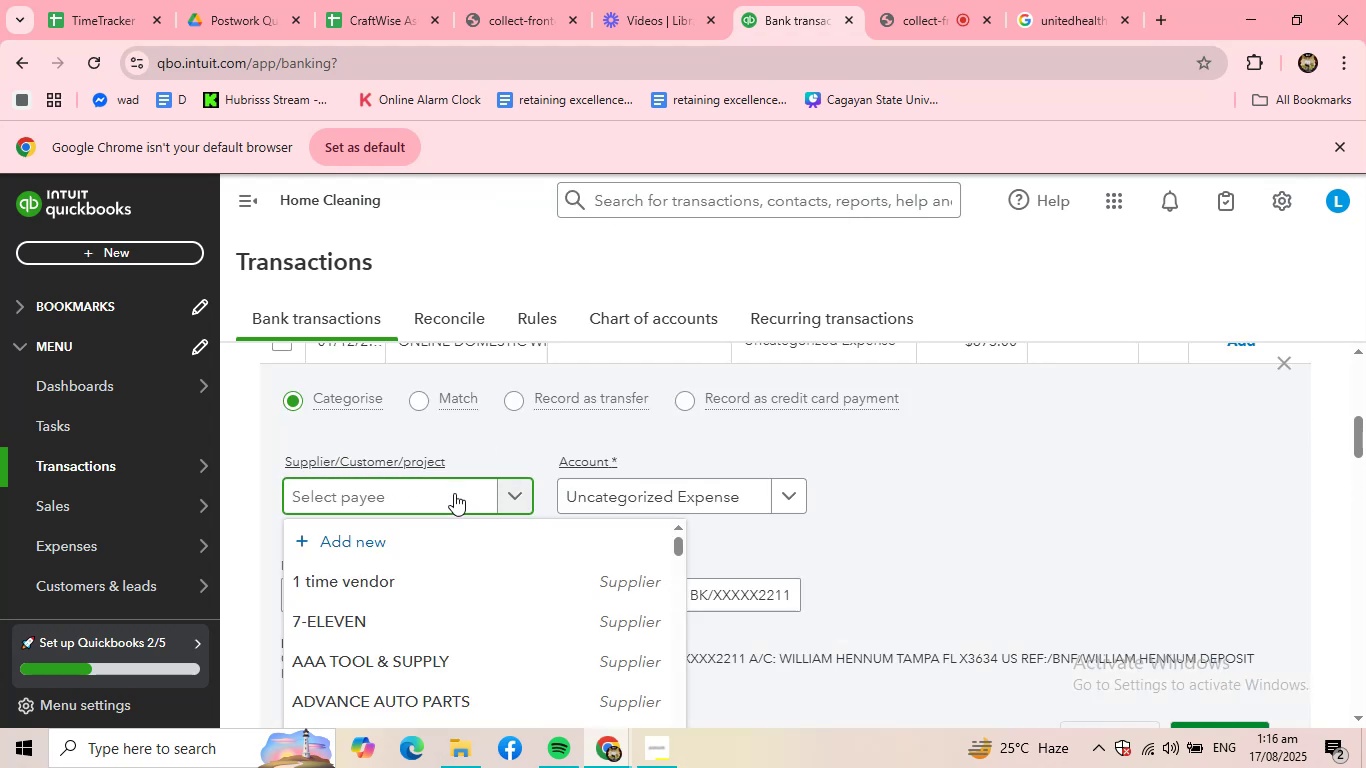 
left_click([454, 493])
 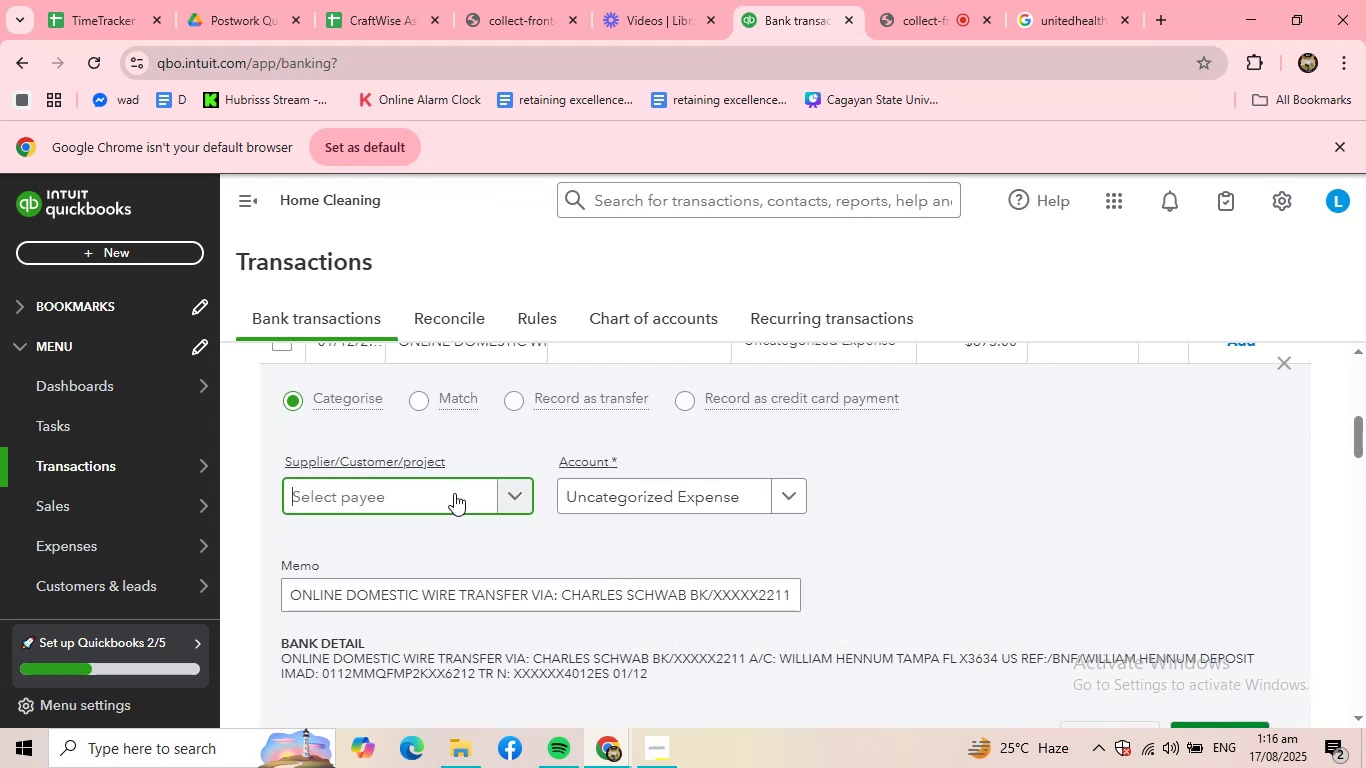 
left_click([454, 493])
 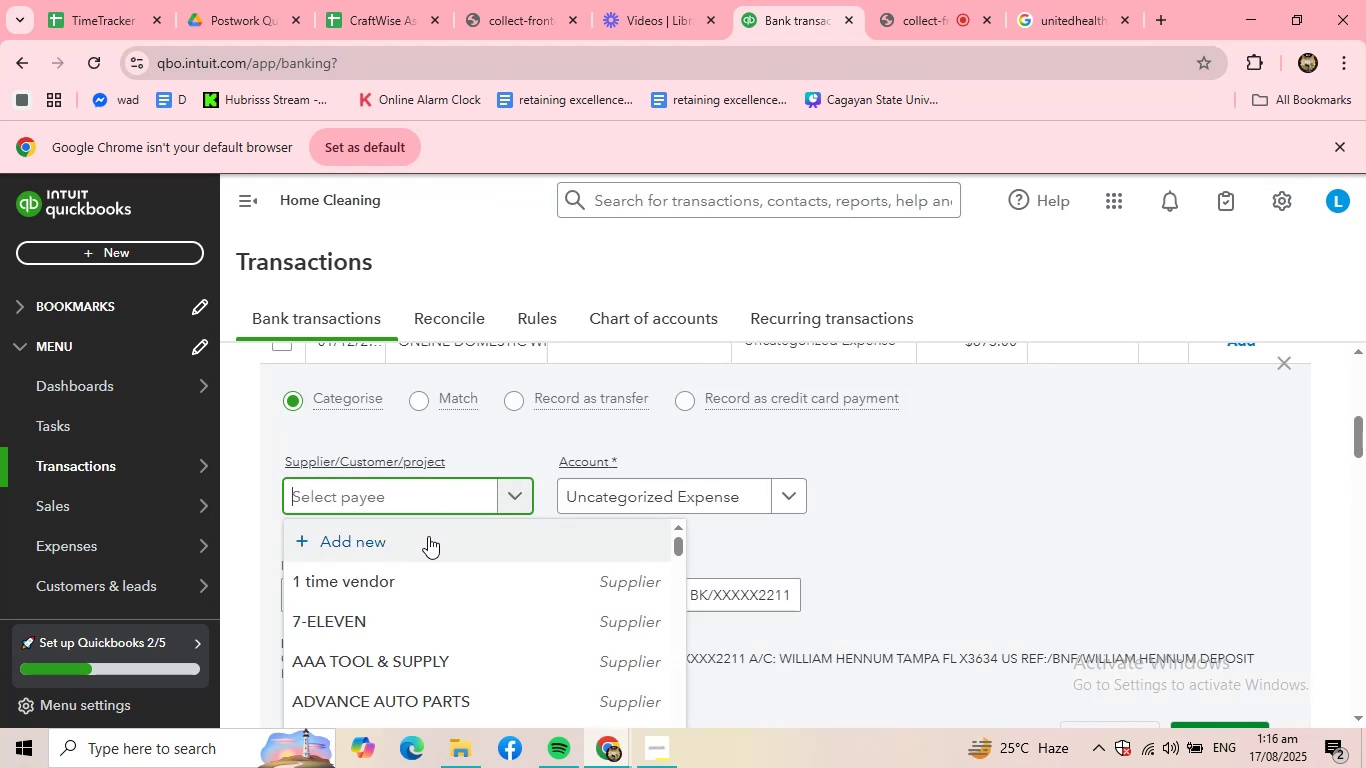 
left_click([428, 537])
 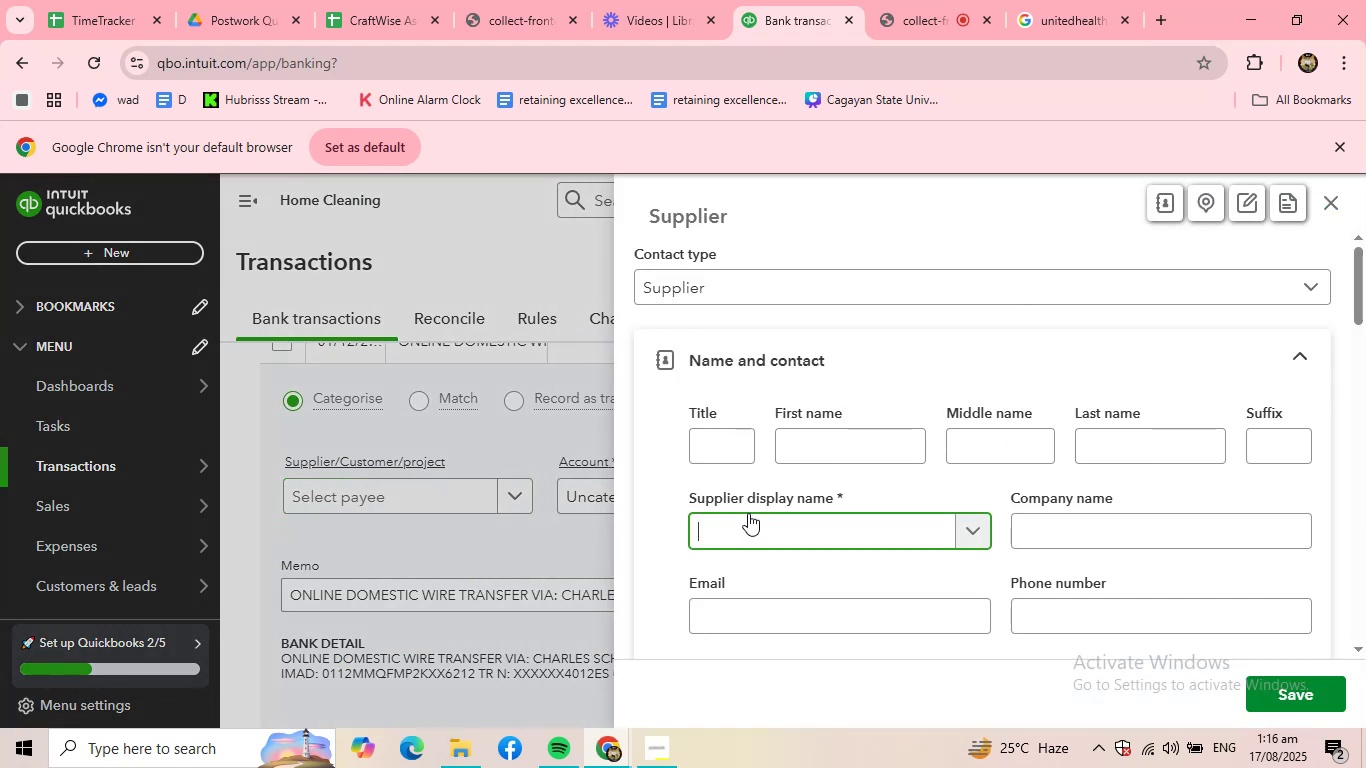 
type(cyhar)
key(Backspace)
key(Backspace)
key(Backspace)
type(arles sckw)
key(Backspace)
type(a)
key(Backspace)
type(wab)
 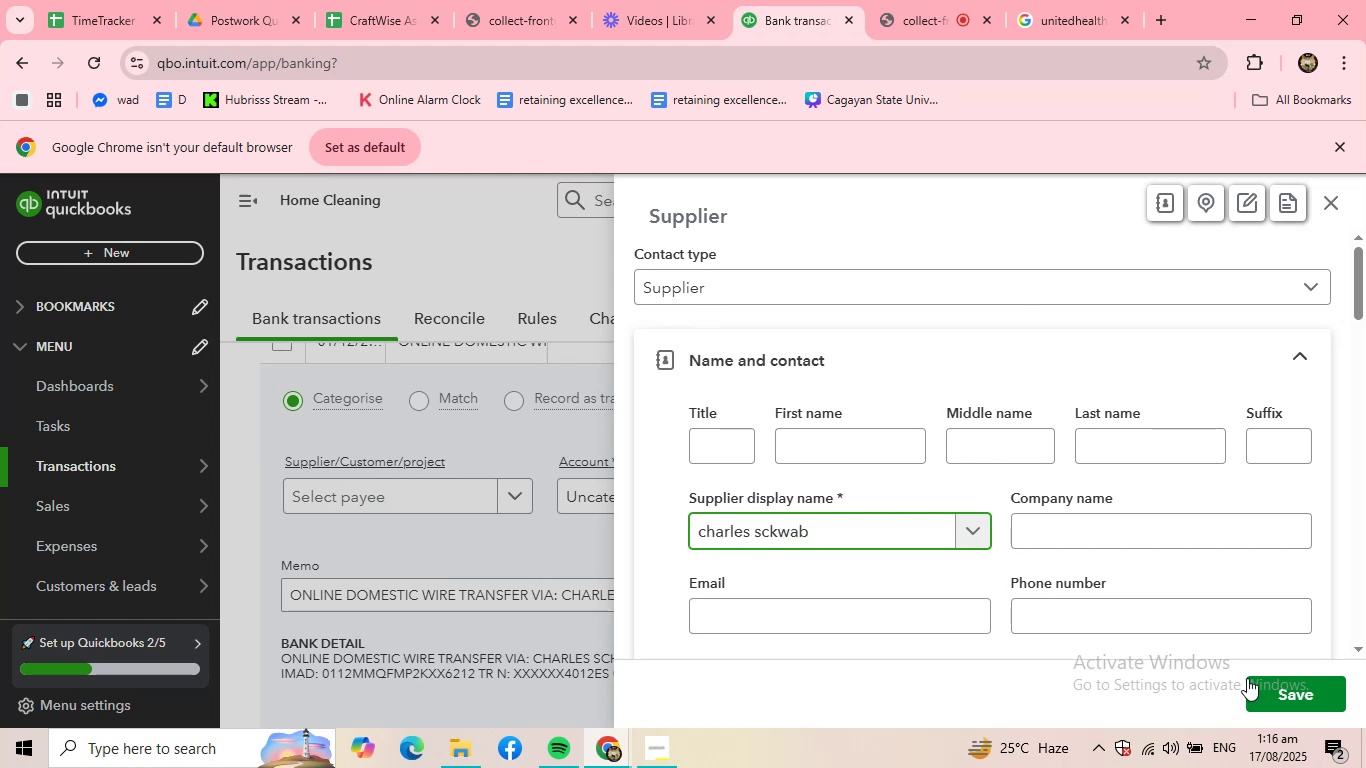 
left_click([1271, 690])
 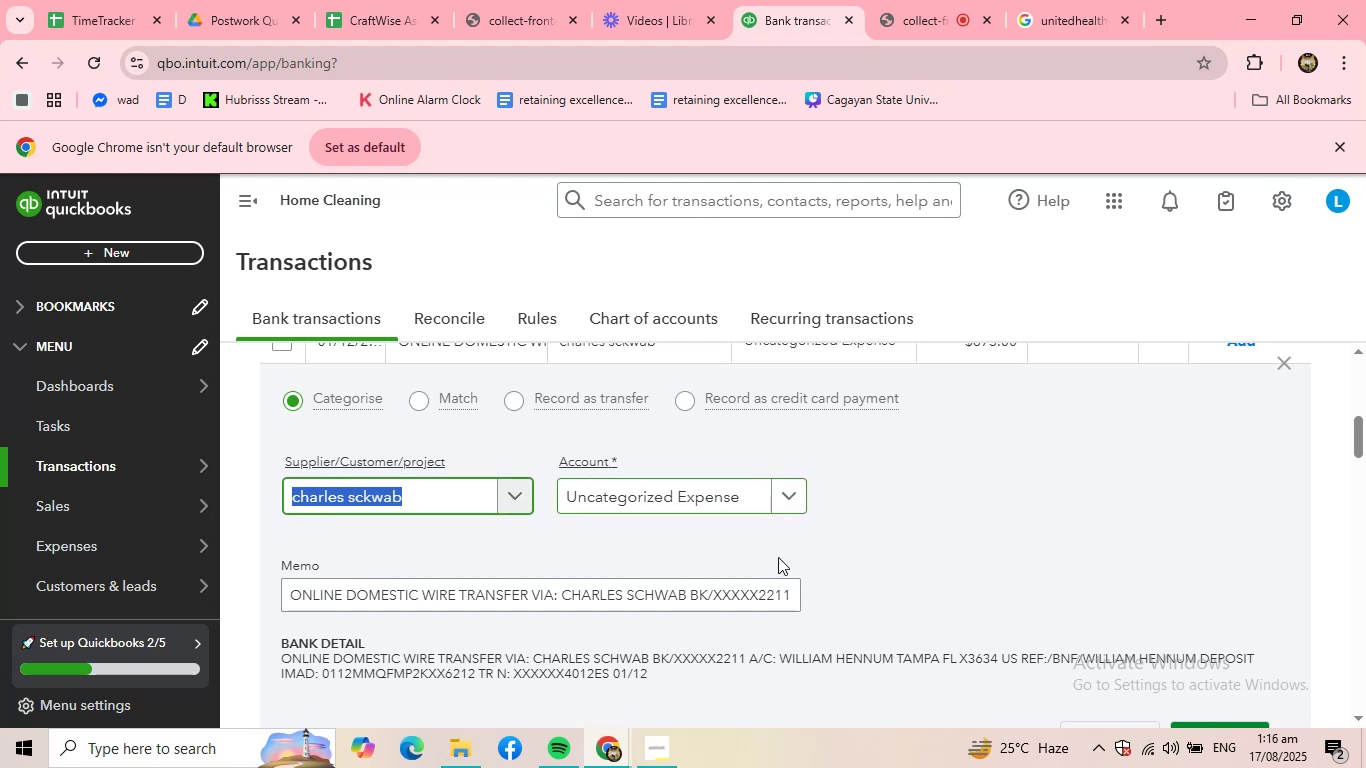 
scroll: coordinate [1033, 566], scroll_direction: down, amount: 2.0
 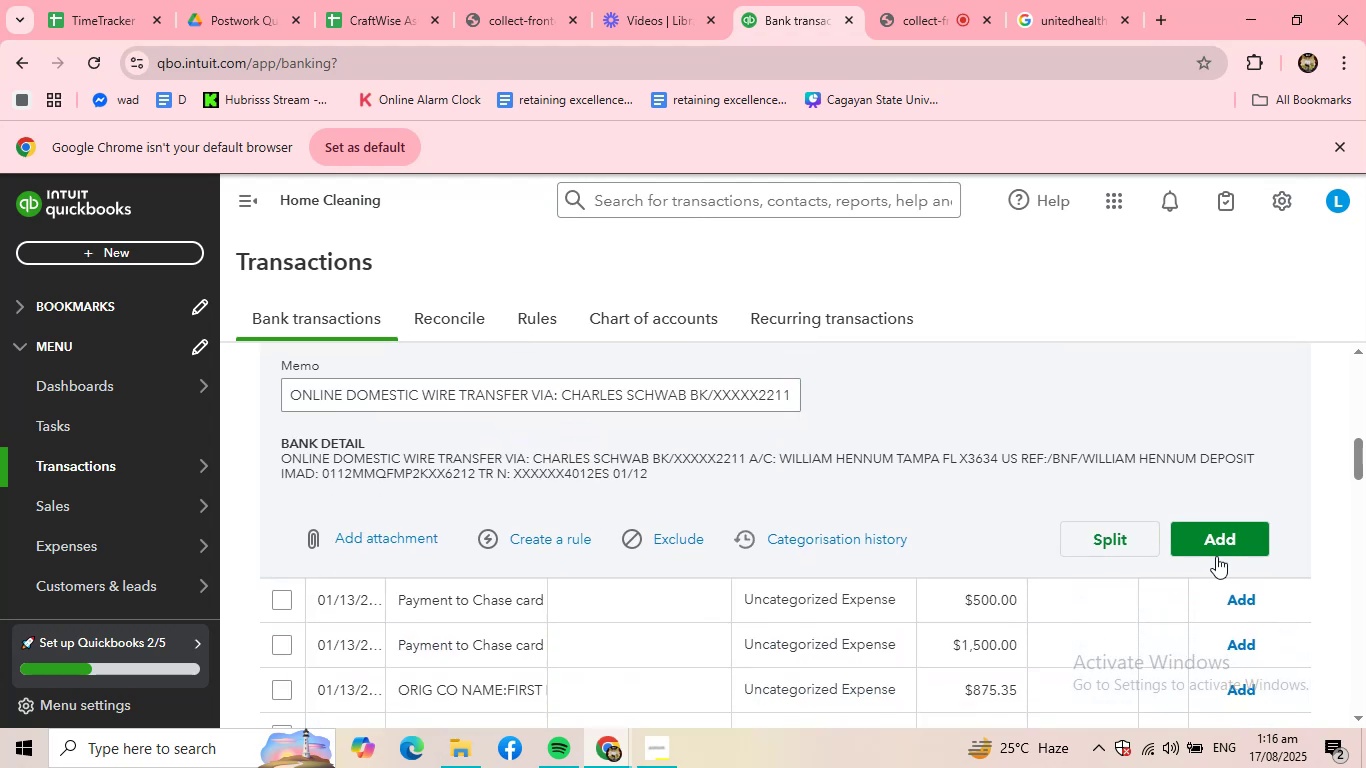 
left_click([1219, 554])
 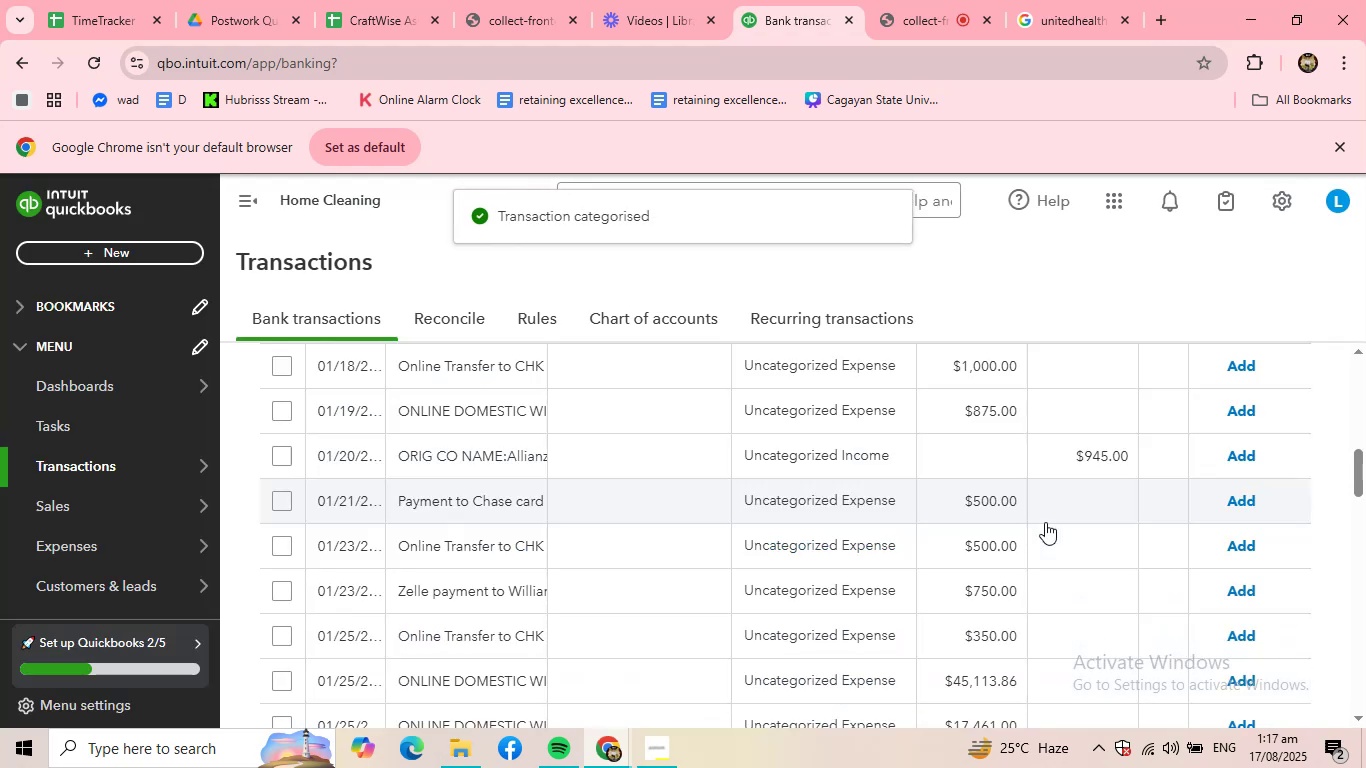 
scroll: coordinate [522, 479], scroll_direction: up, amount: 5.0
 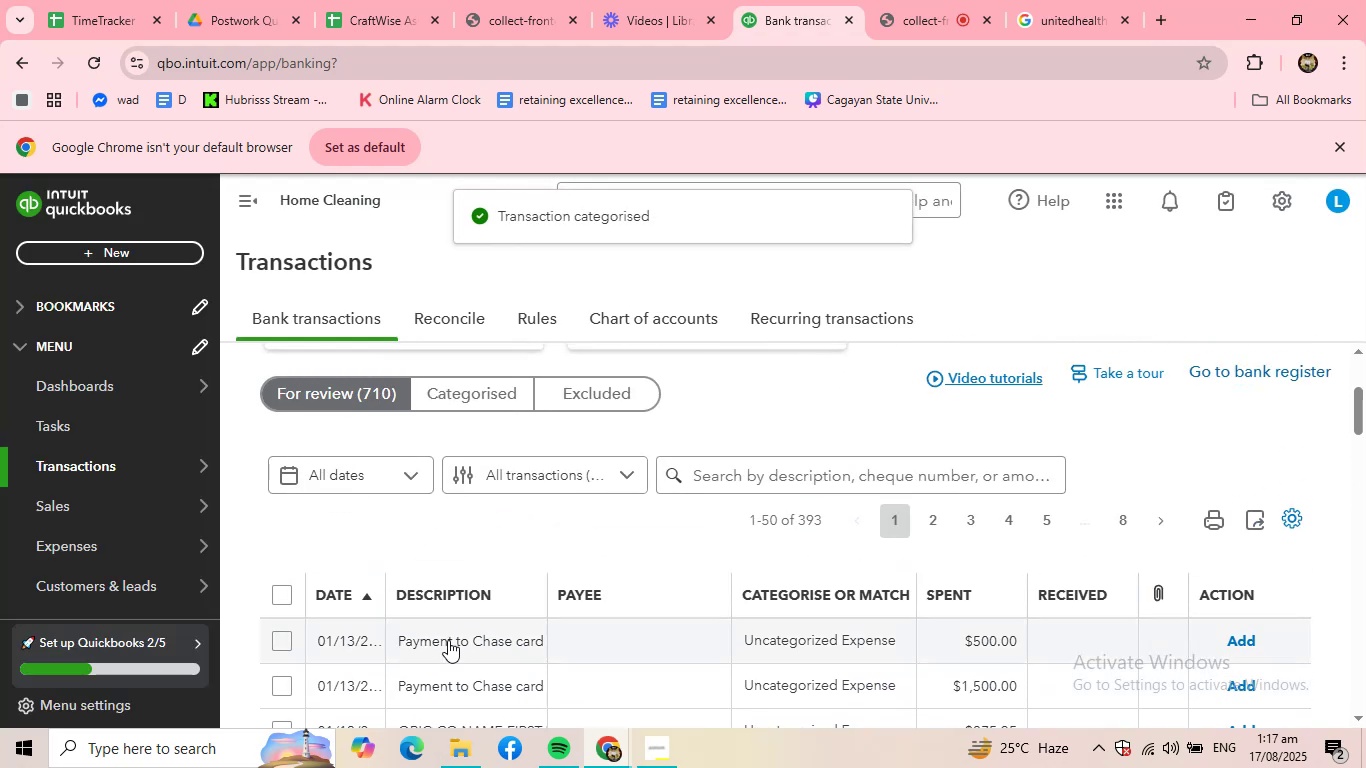 
left_click([448, 640])
 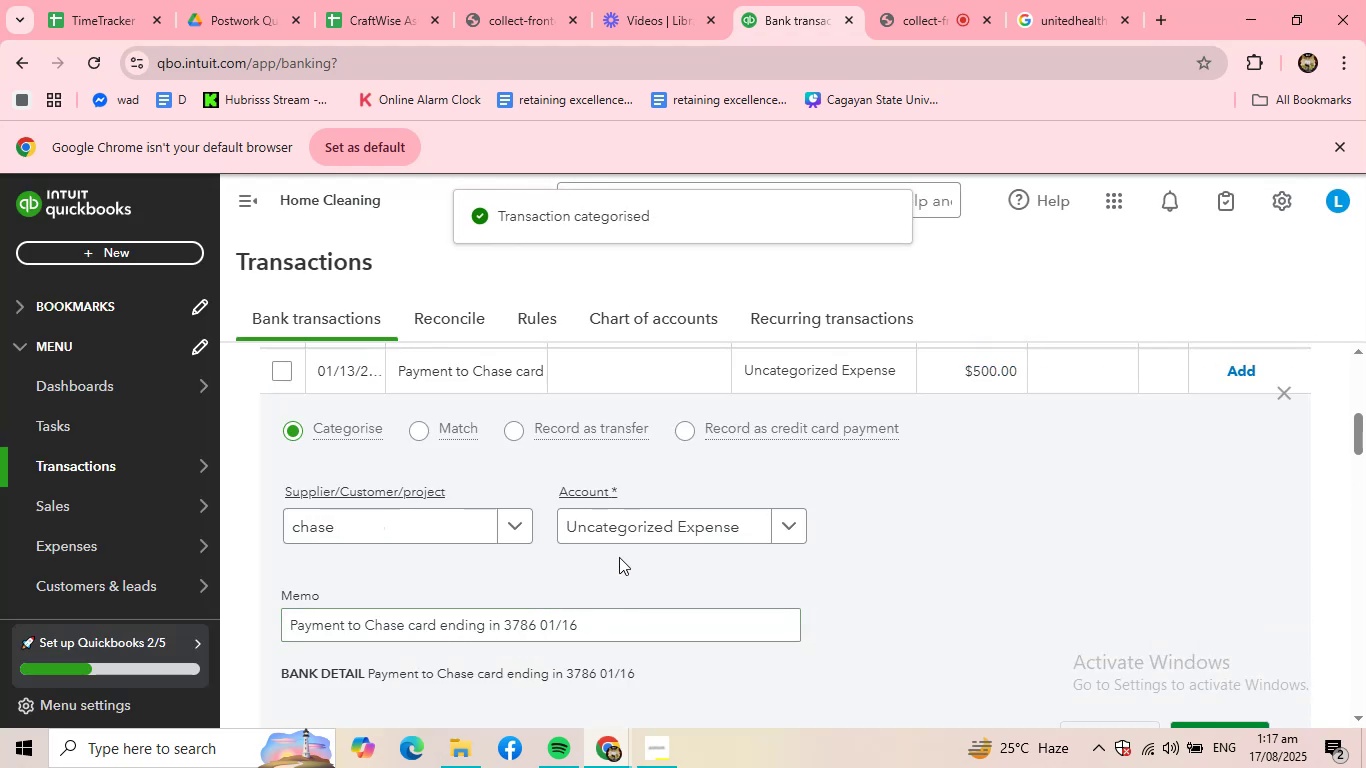 
scroll: coordinate [841, 572], scroll_direction: down, amount: 1.0
 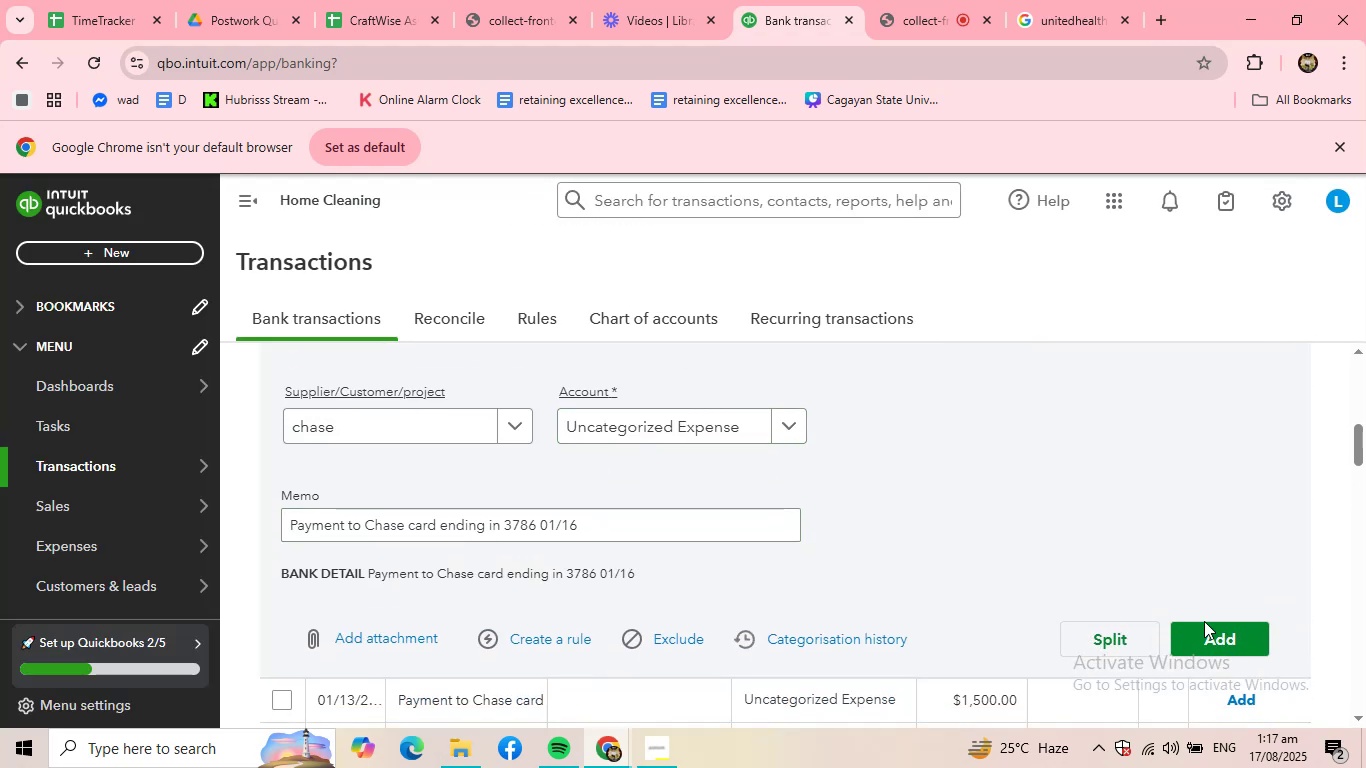 
left_click([1218, 629])
 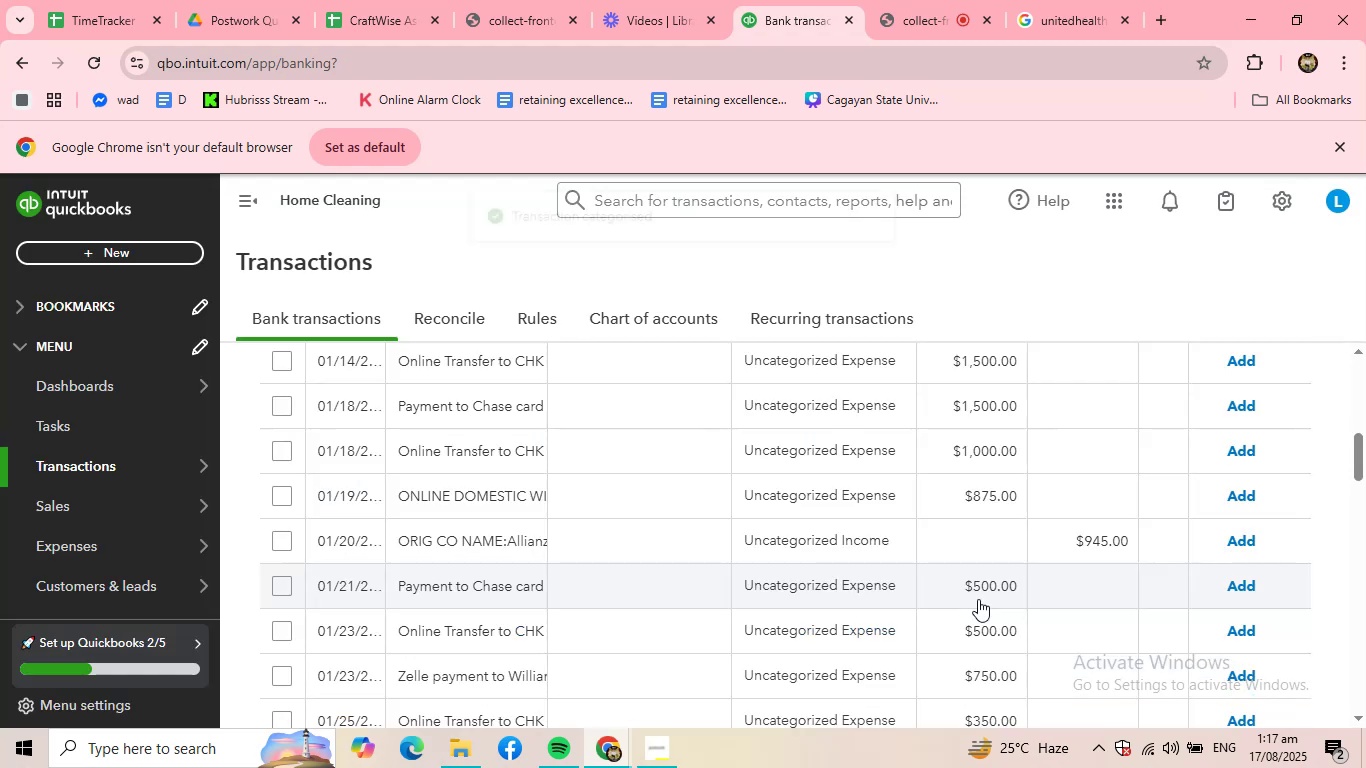 
scroll: coordinate [492, 479], scroll_direction: up, amount: 2.0
 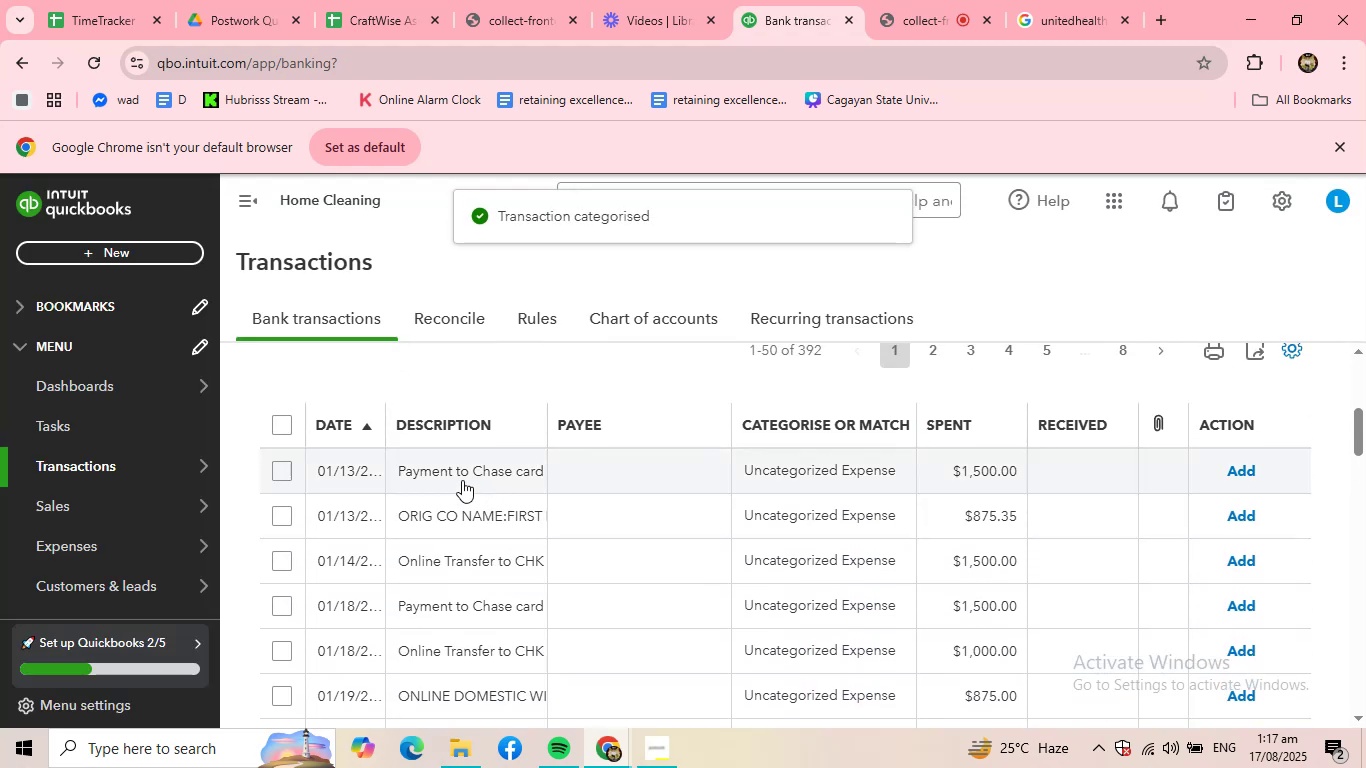 
left_click([462, 479])
 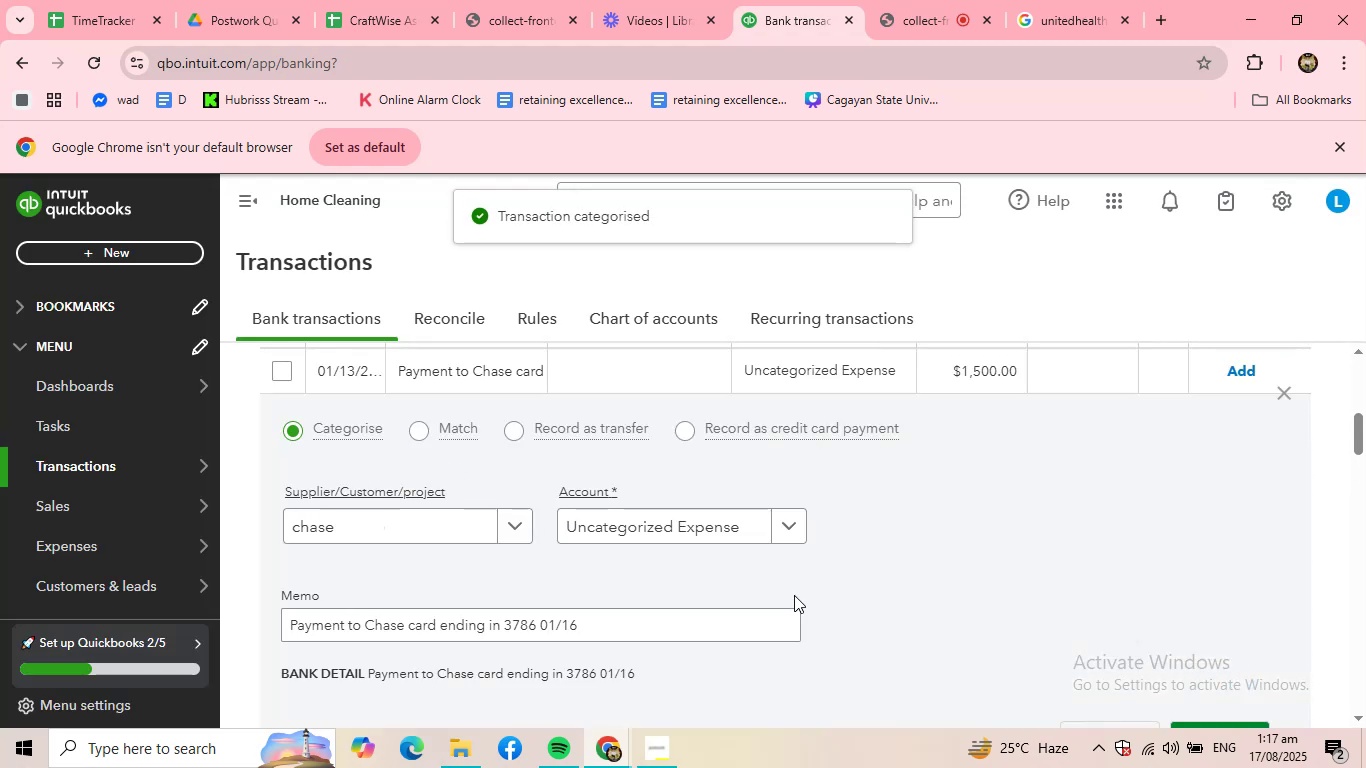 
scroll: coordinate [849, 599], scroll_direction: down, amount: 1.0
 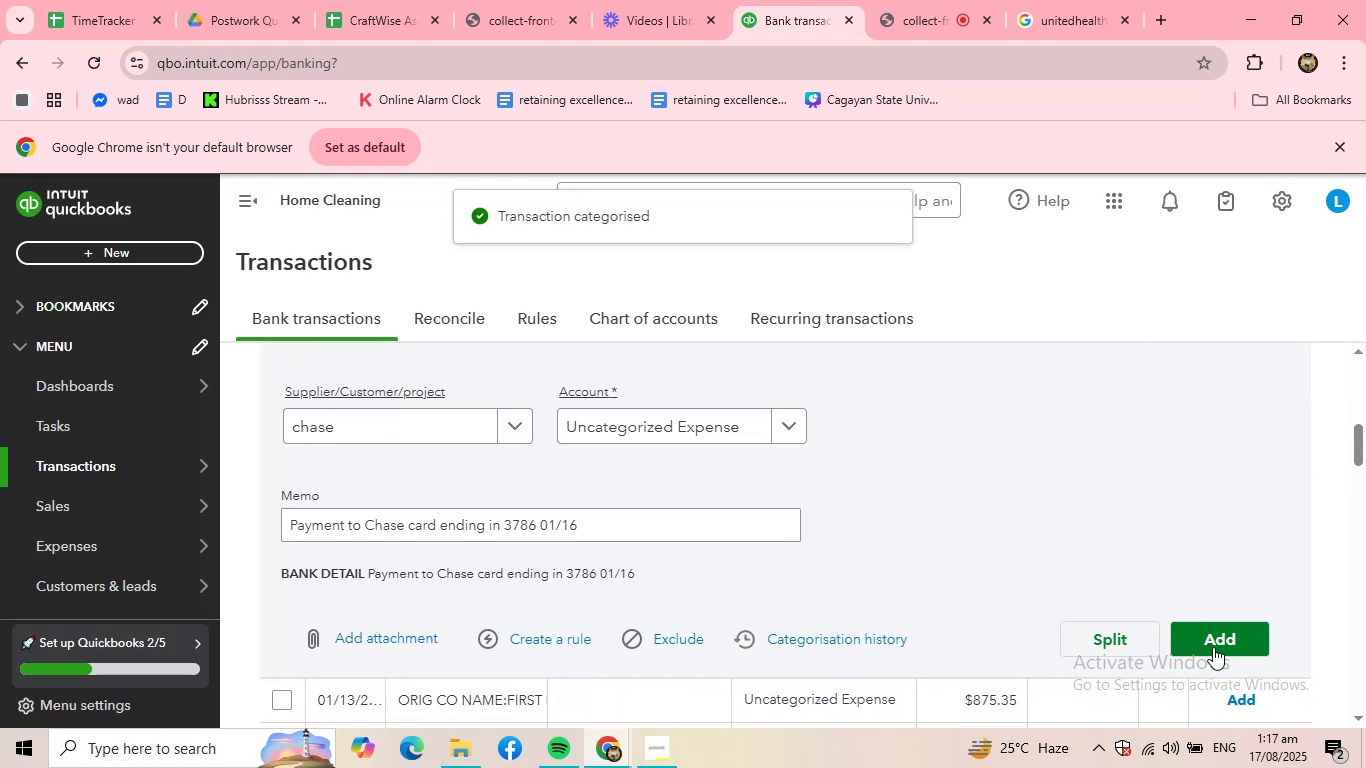 
left_click([1218, 648])
 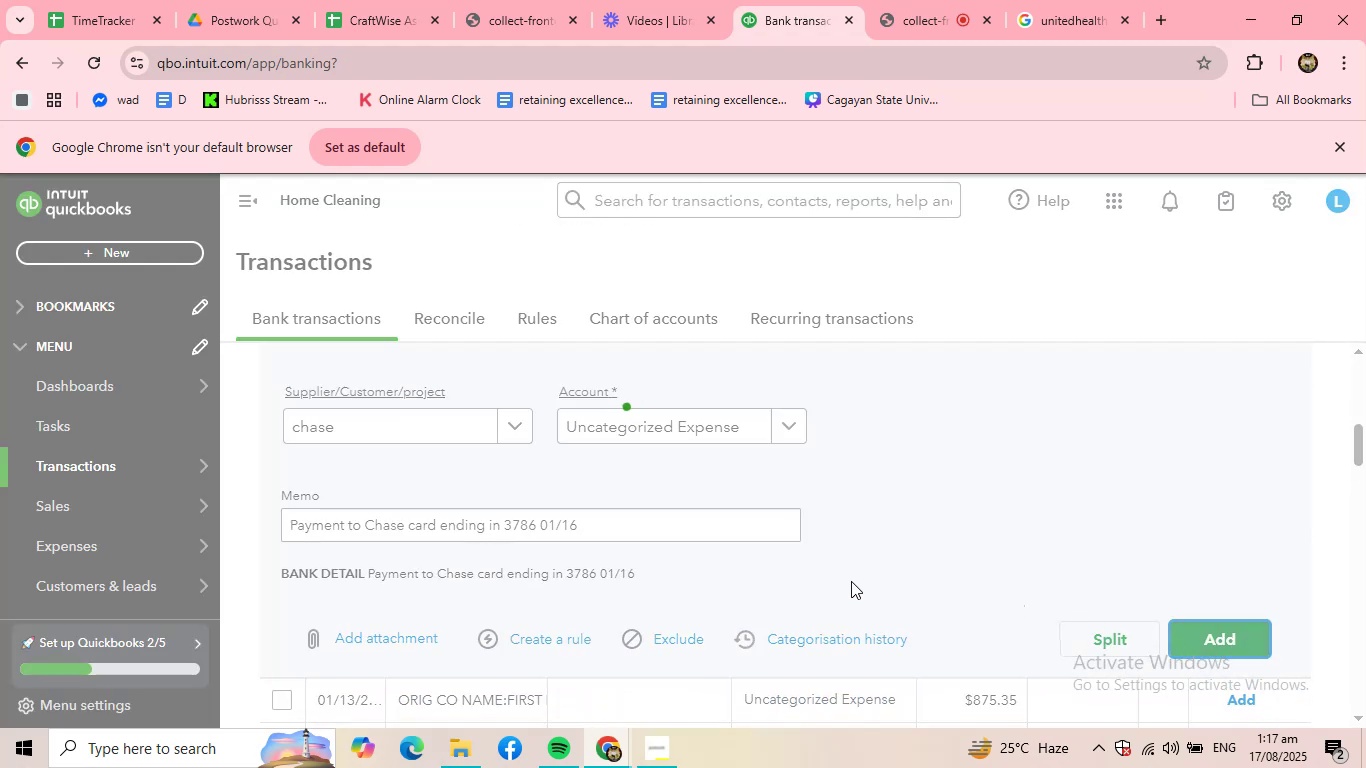 
scroll: coordinate [630, 547], scroll_direction: up, amount: 2.0
 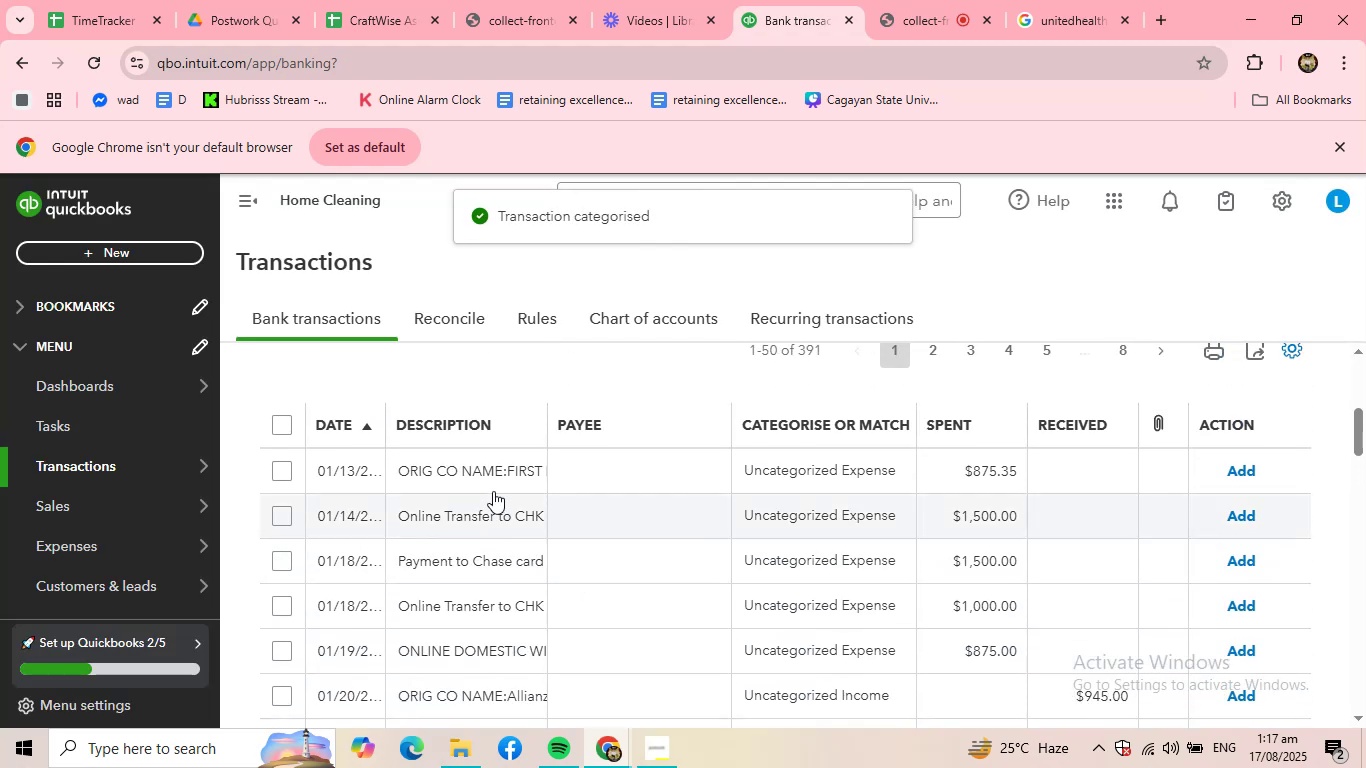 
left_click([493, 482])
 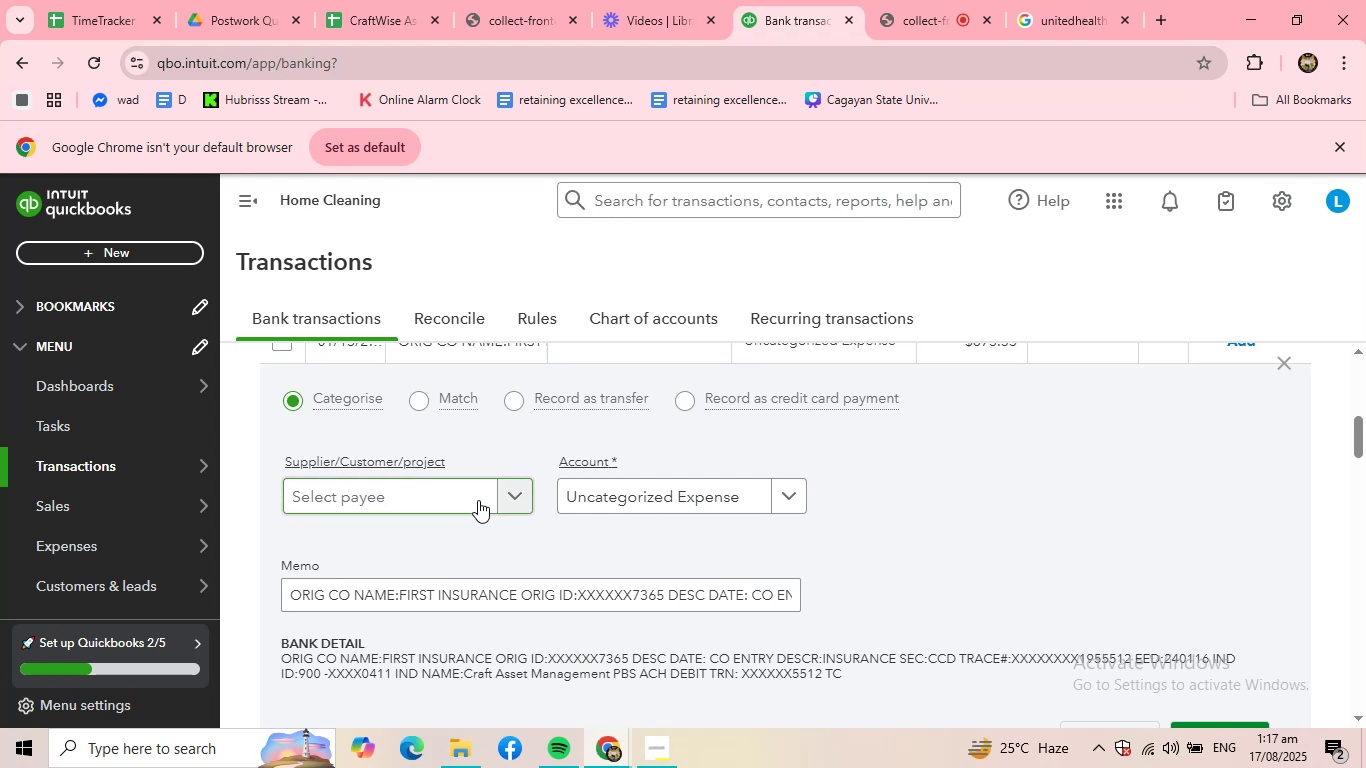 
left_click([484, 489])
 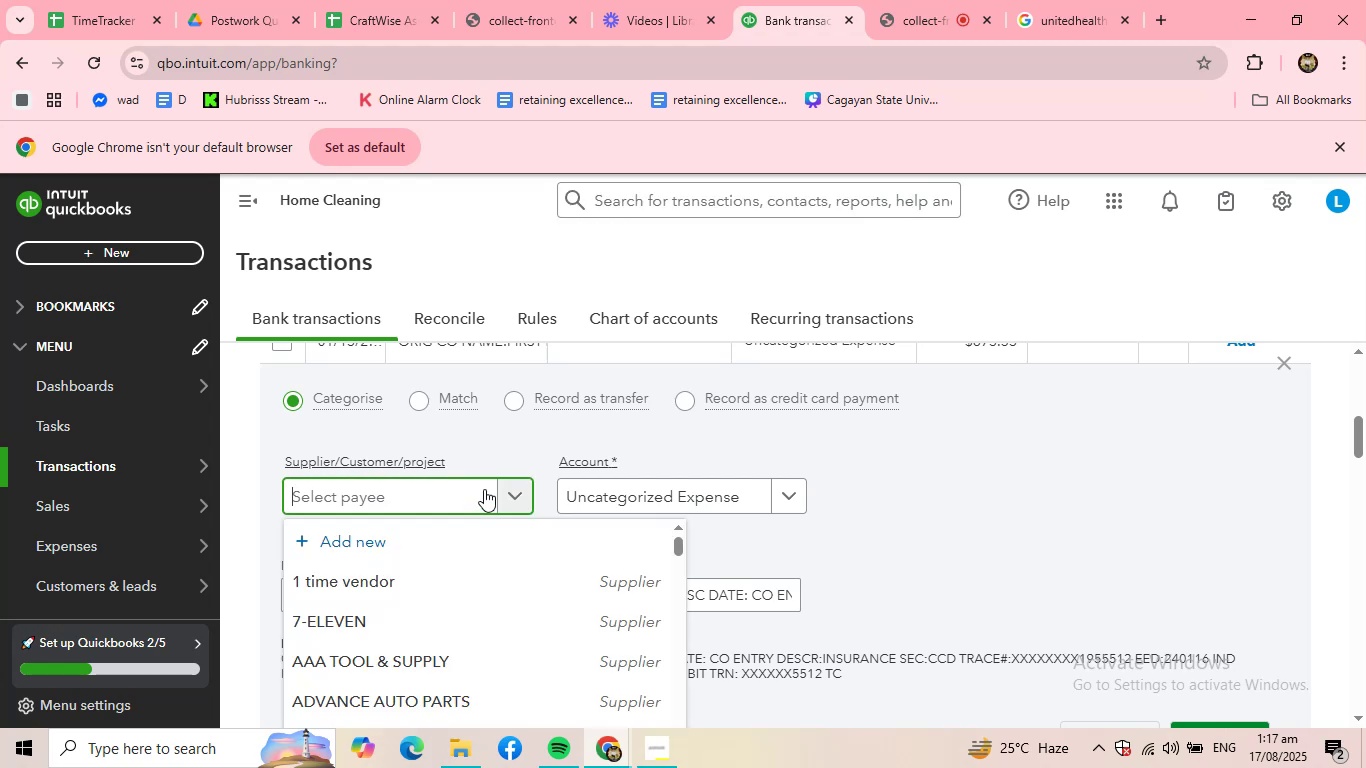 
left_click([484, 489])
 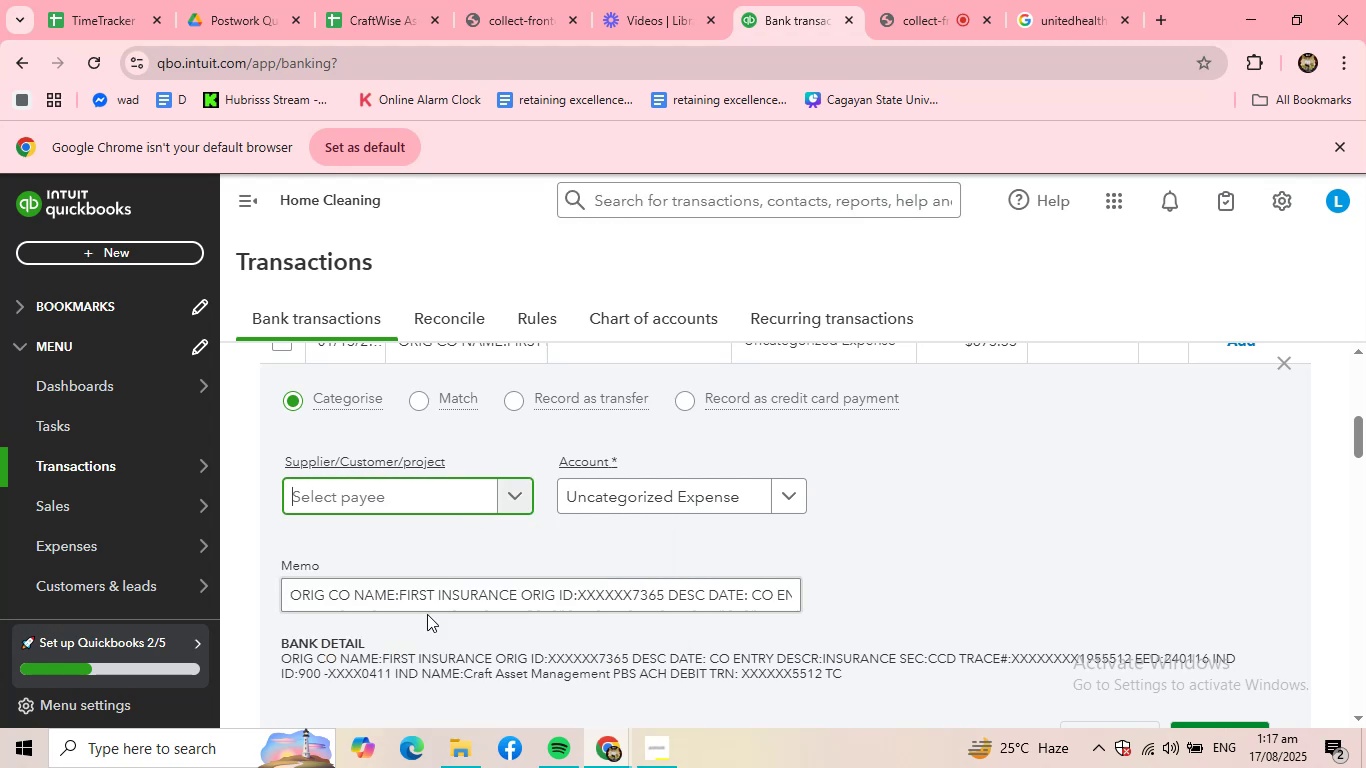 
left_click_drag(start_coordinate=[398, 595], to_coordinate=[515, 595])
 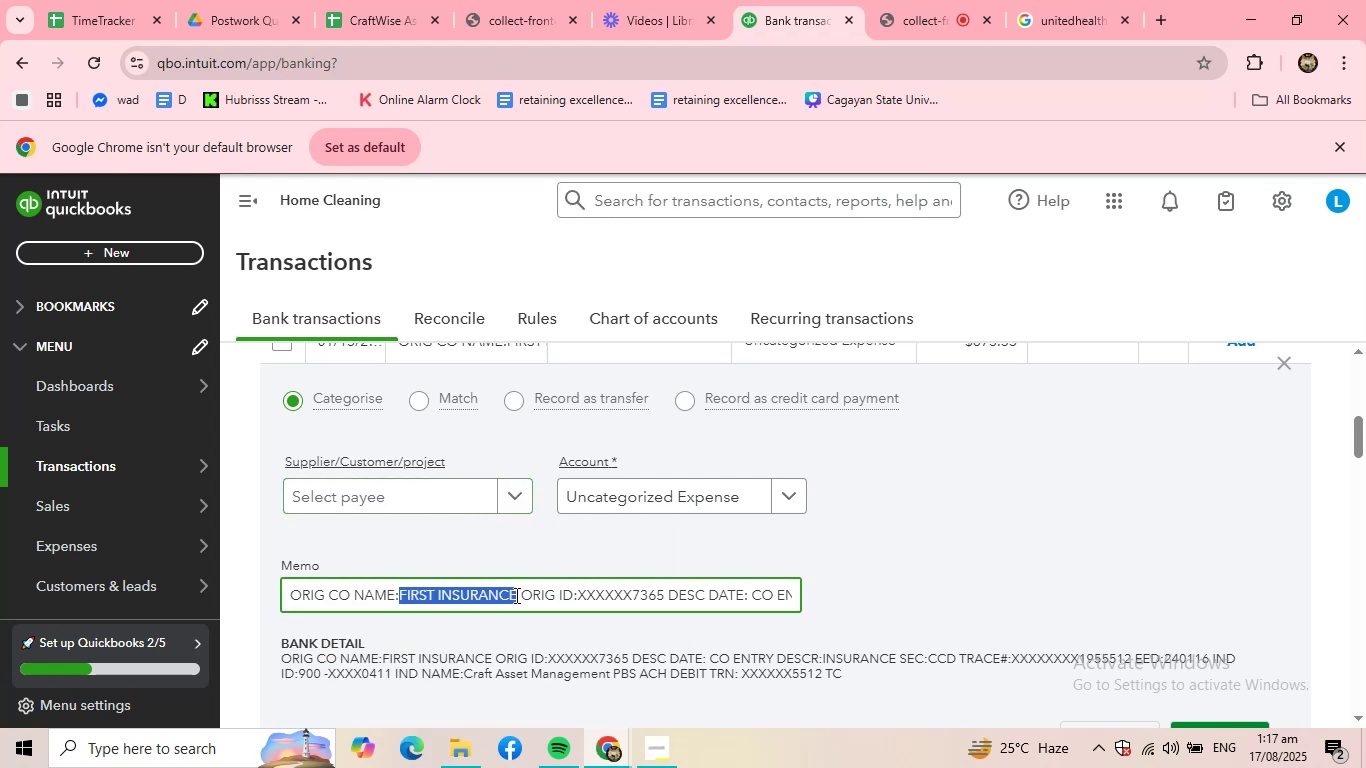 
key(Control+C)
 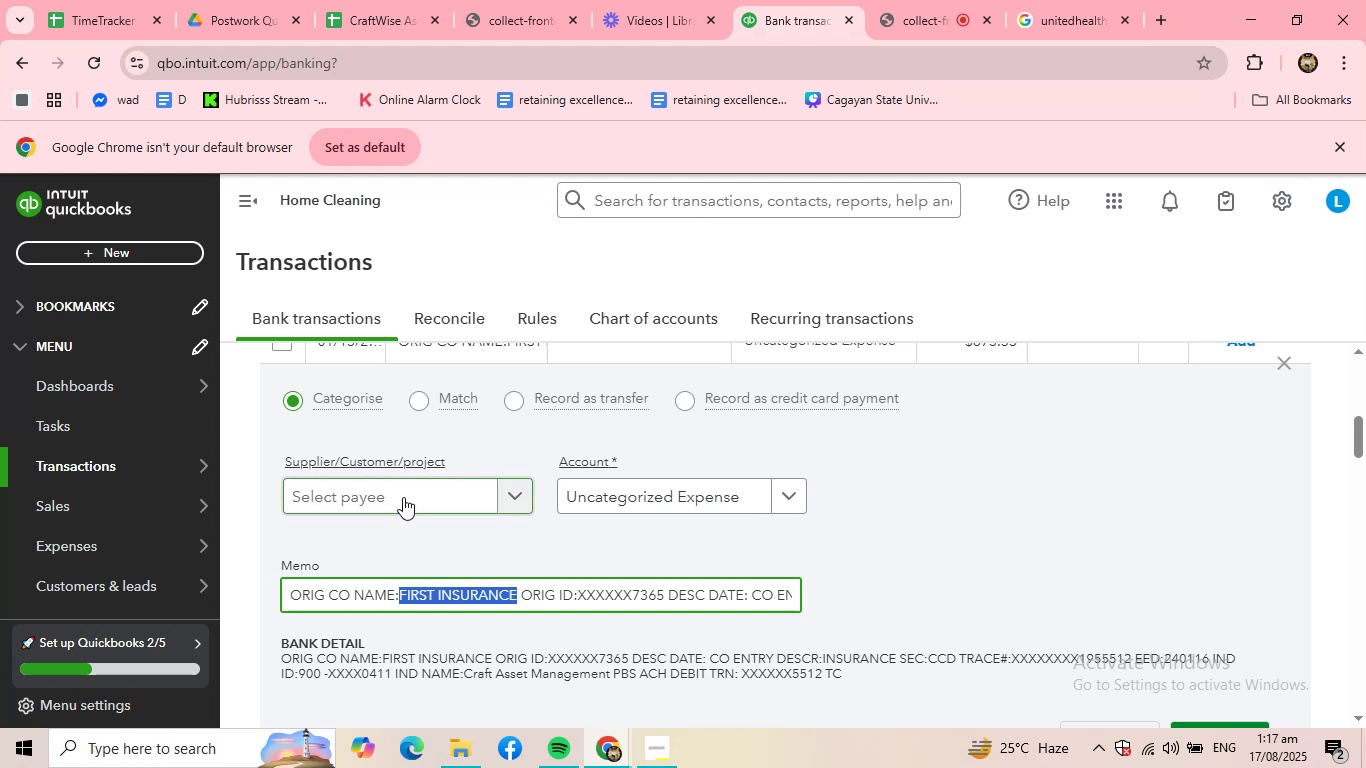 
left_click([403, 497])
 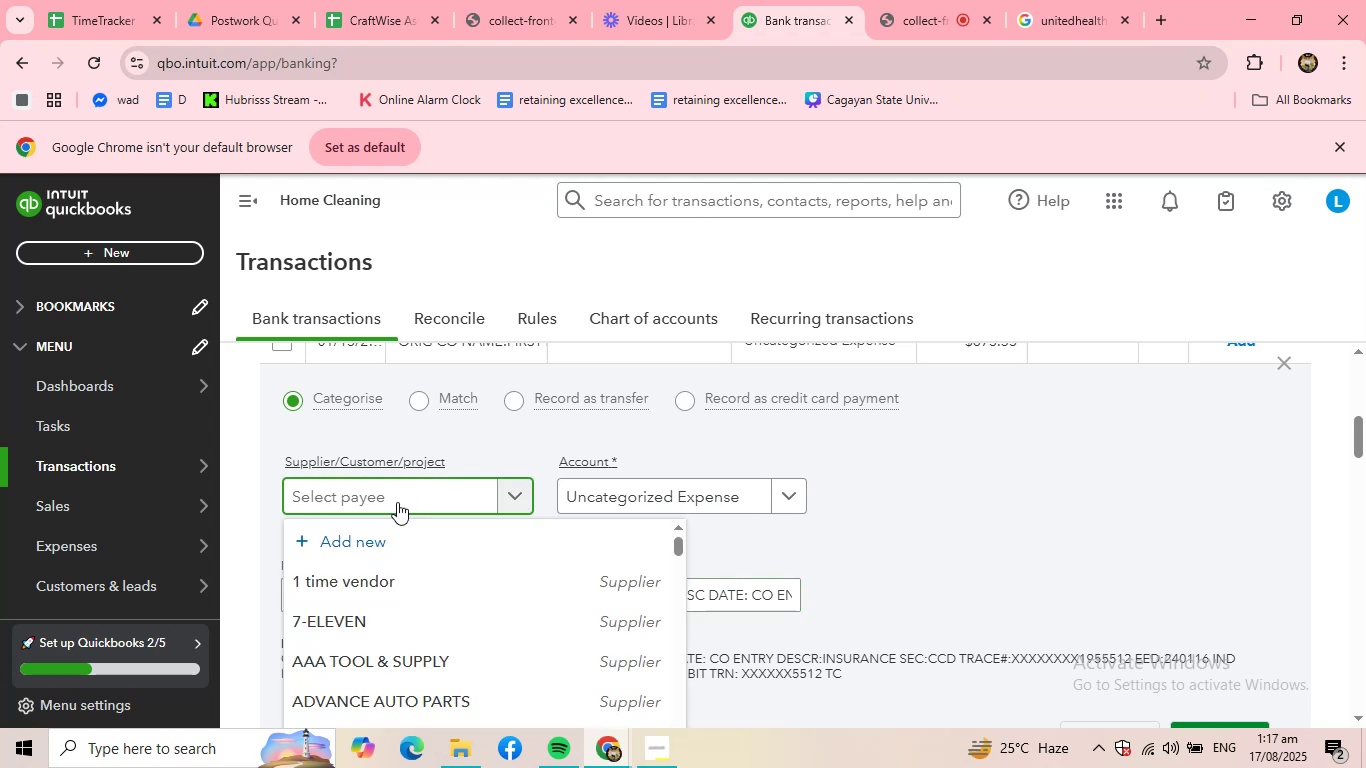 
left_click([361, 533])
 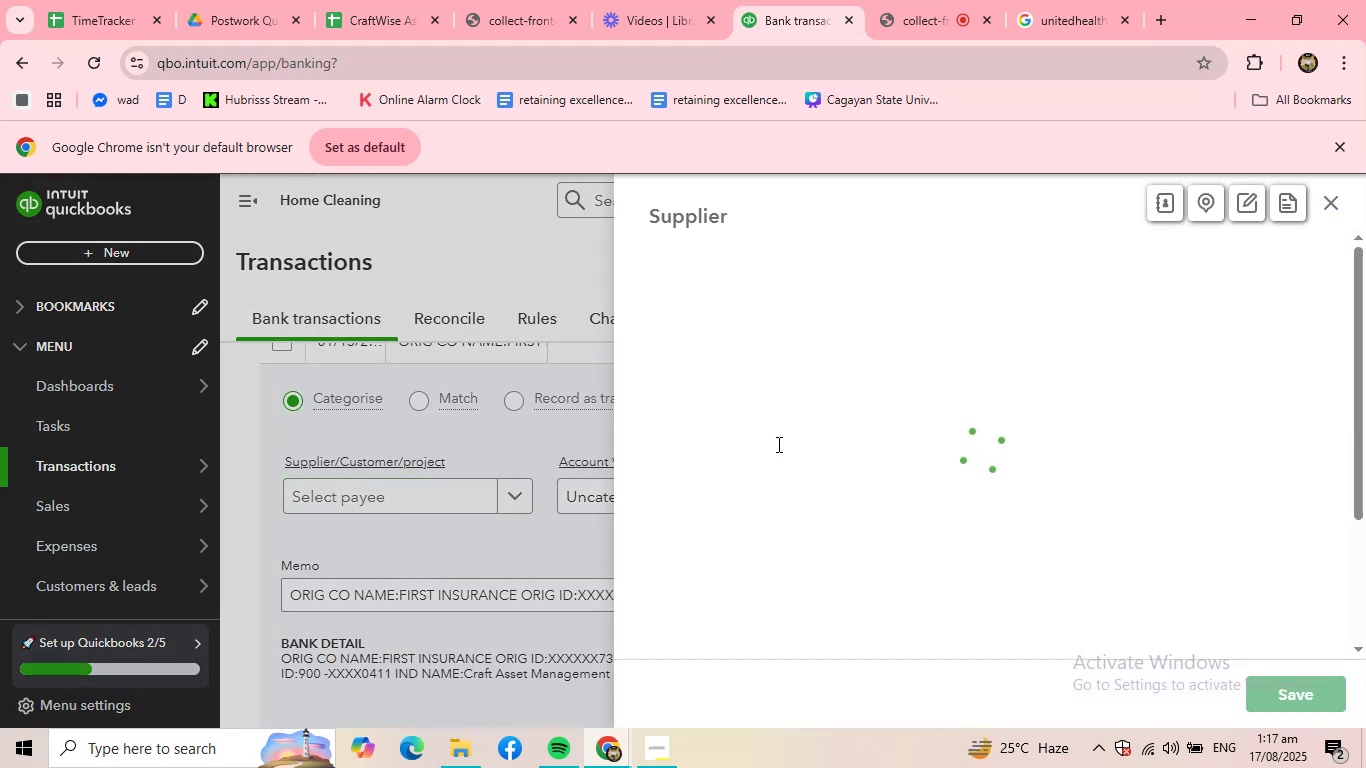 
key(Control+ControlLeft)
 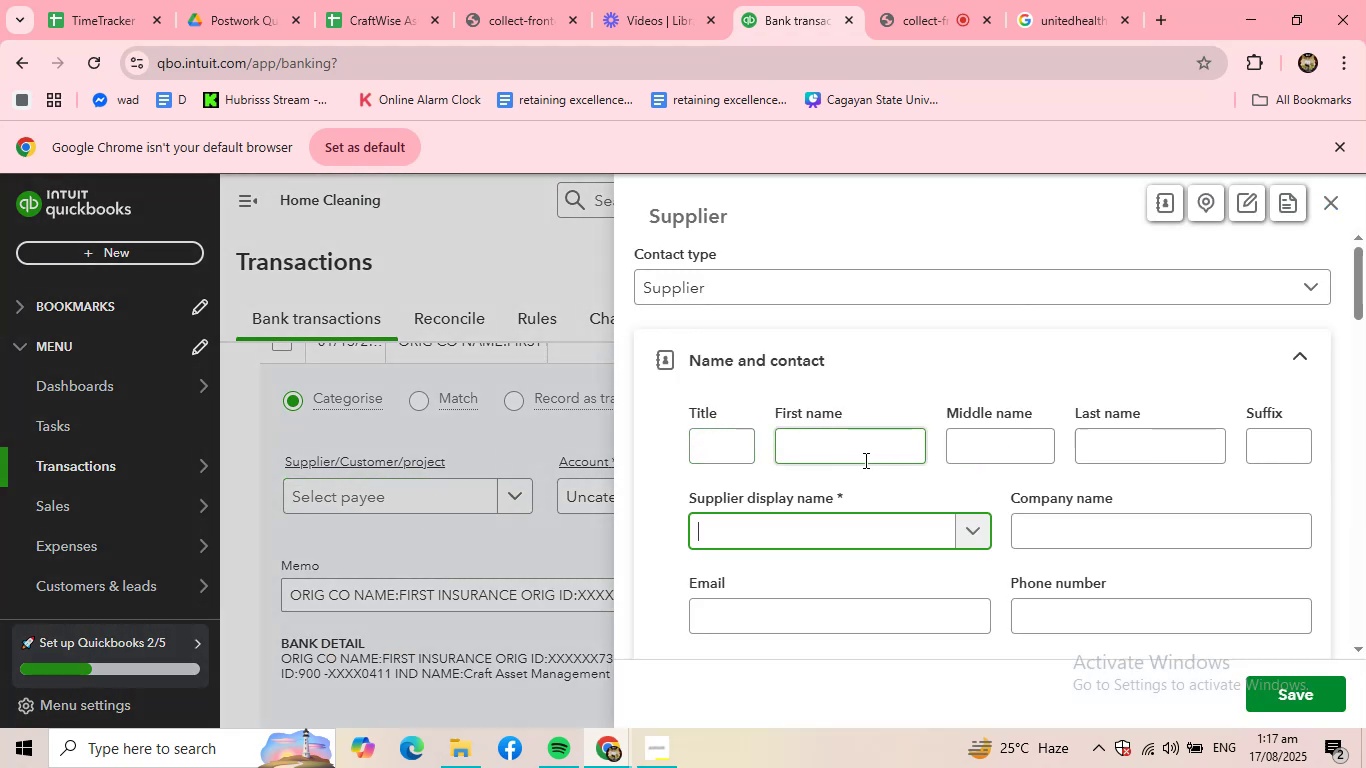 
key(Control+V)
 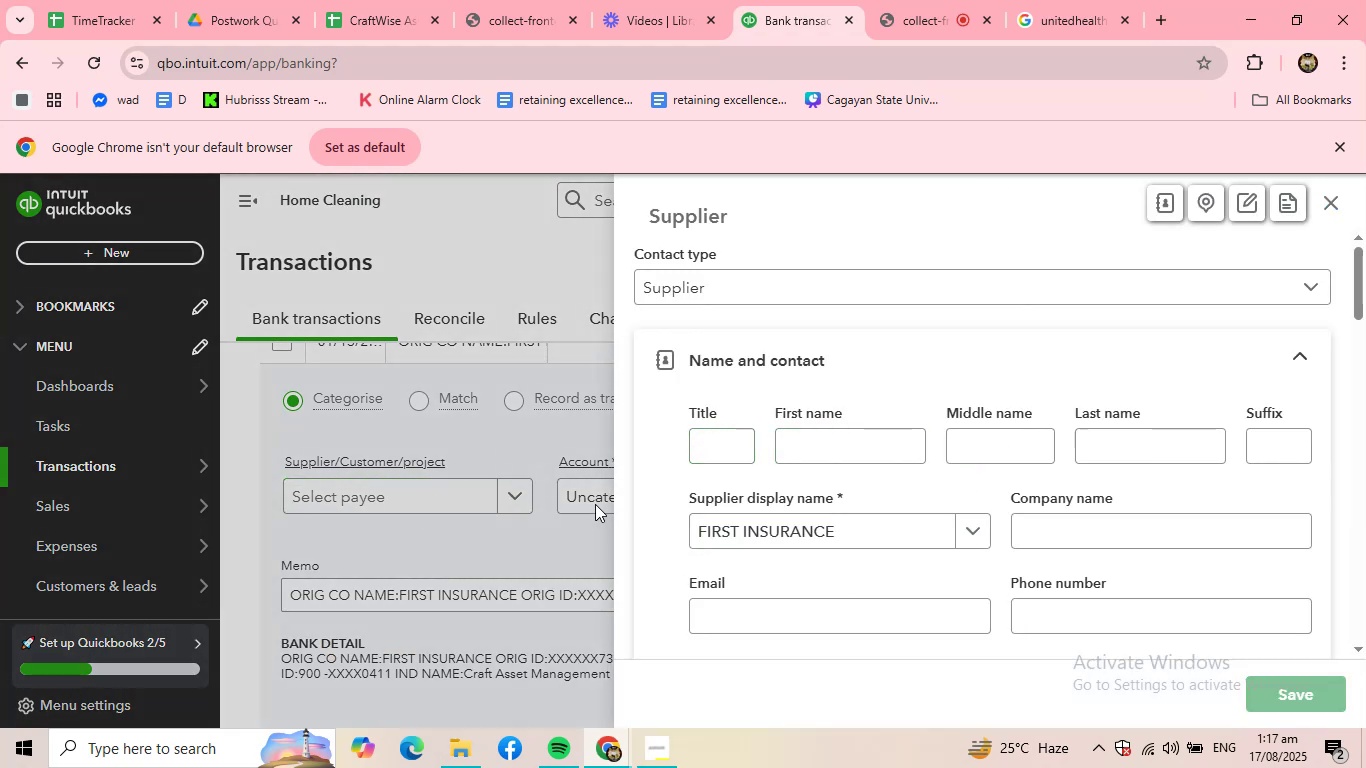 
left_click([595, 501])
 